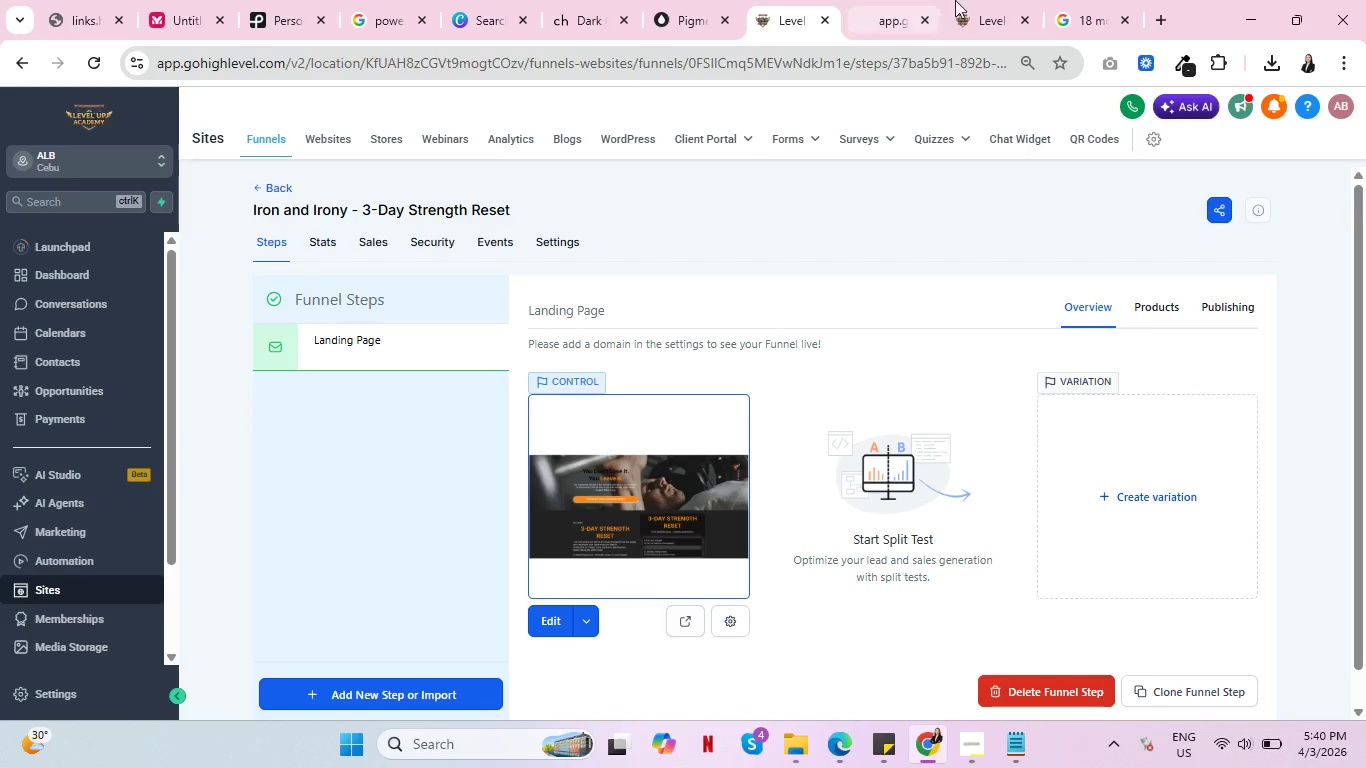 
left_click([969, 0])
 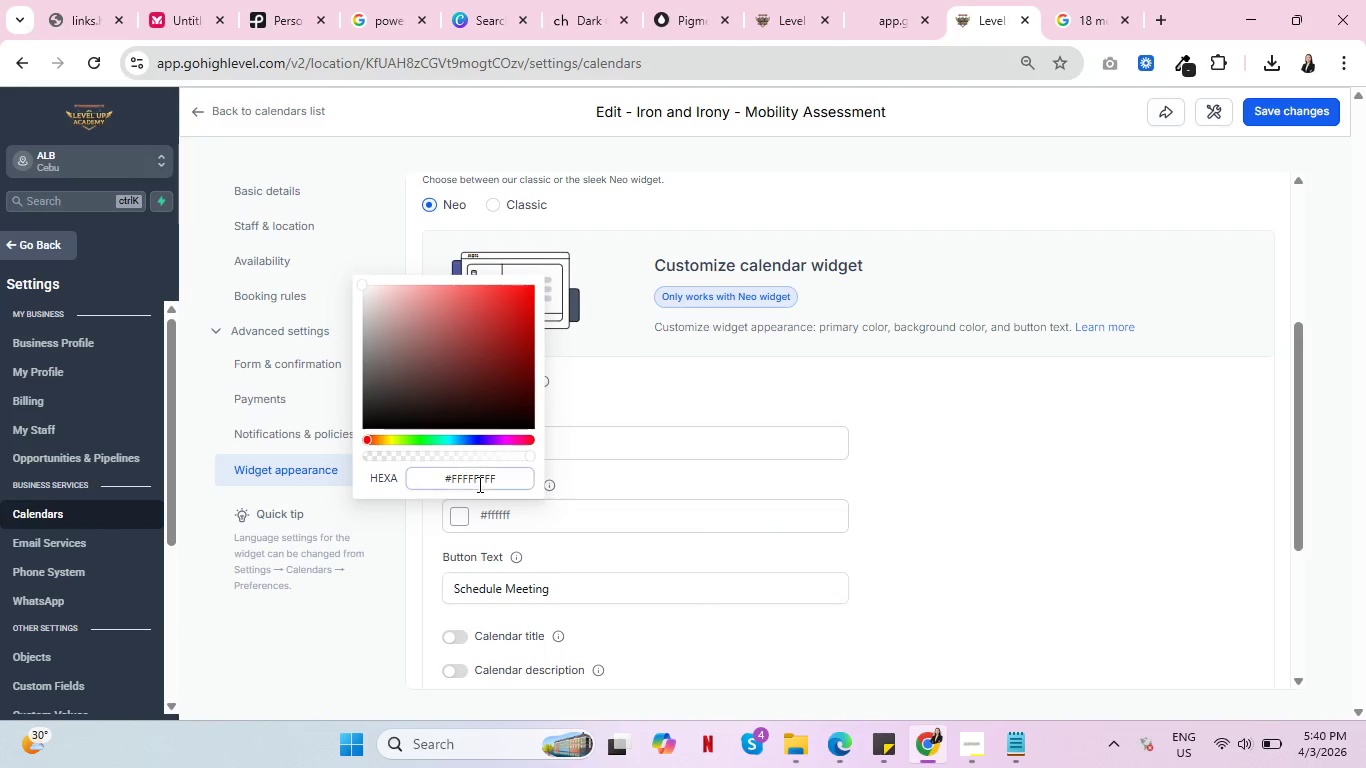 
double_click([476, 479])
 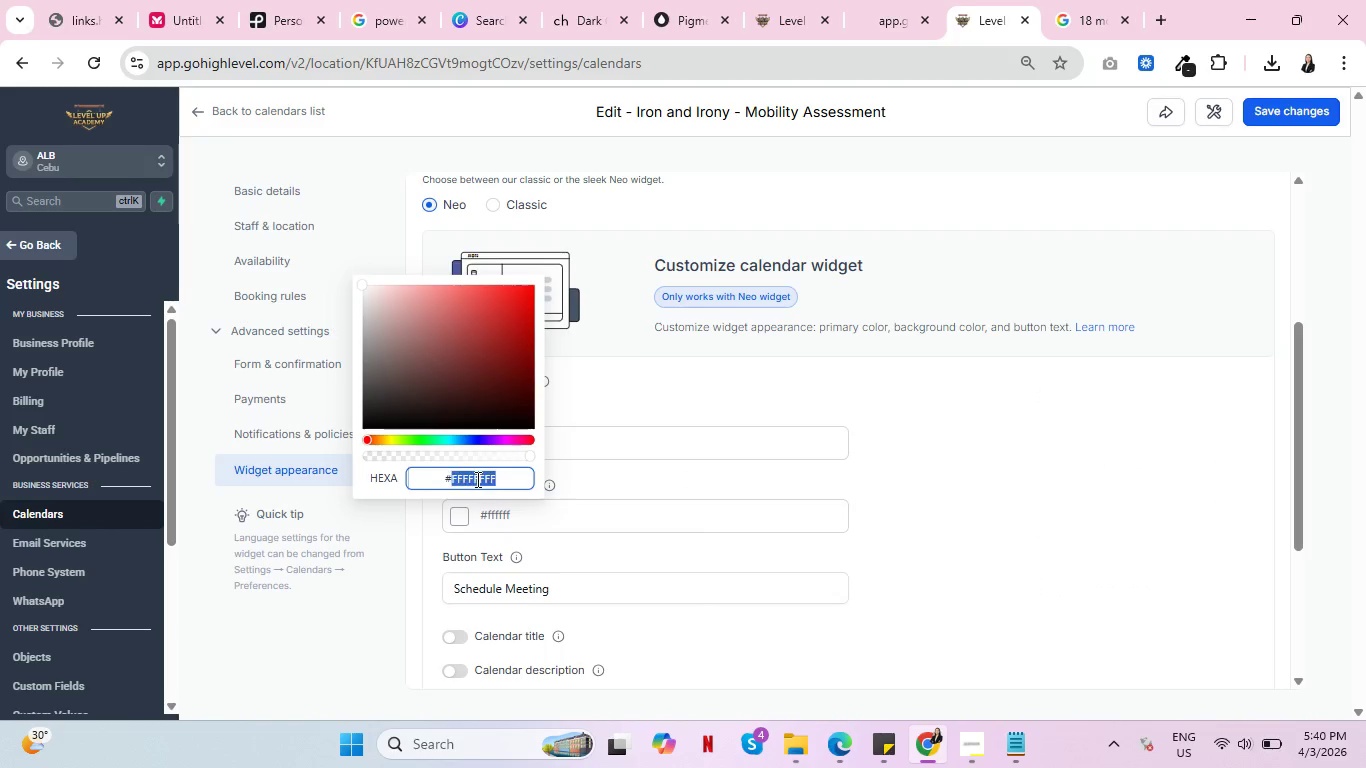 
triple_click([476, 479])
 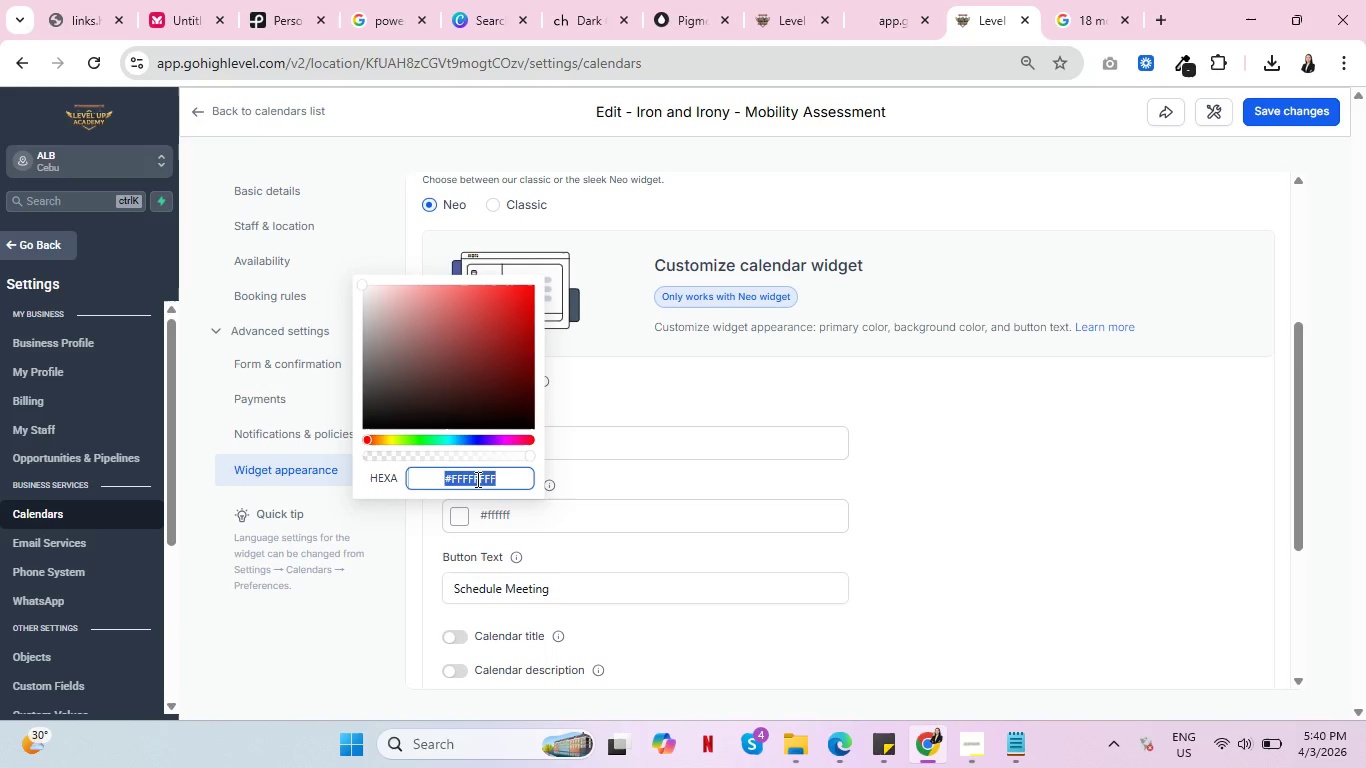 
key(Control+V)
 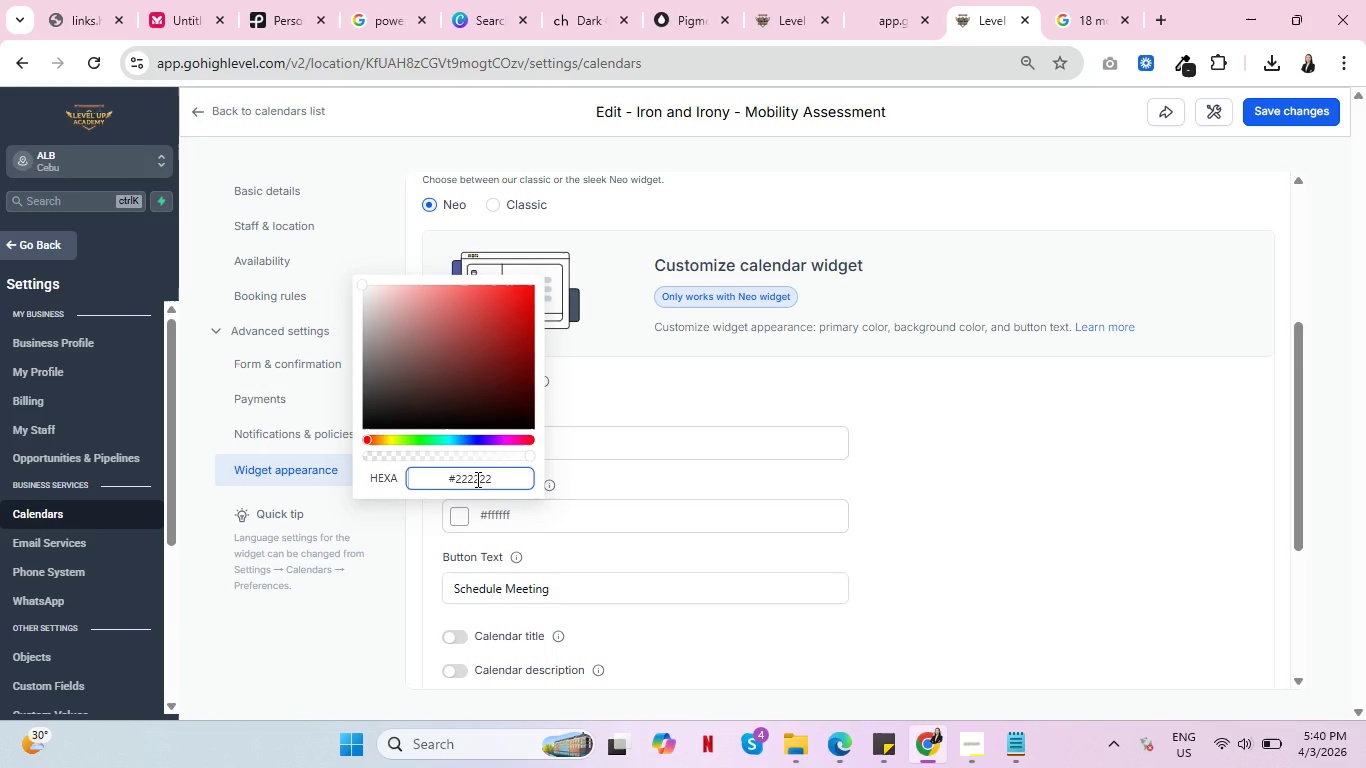 
key(Enter)
 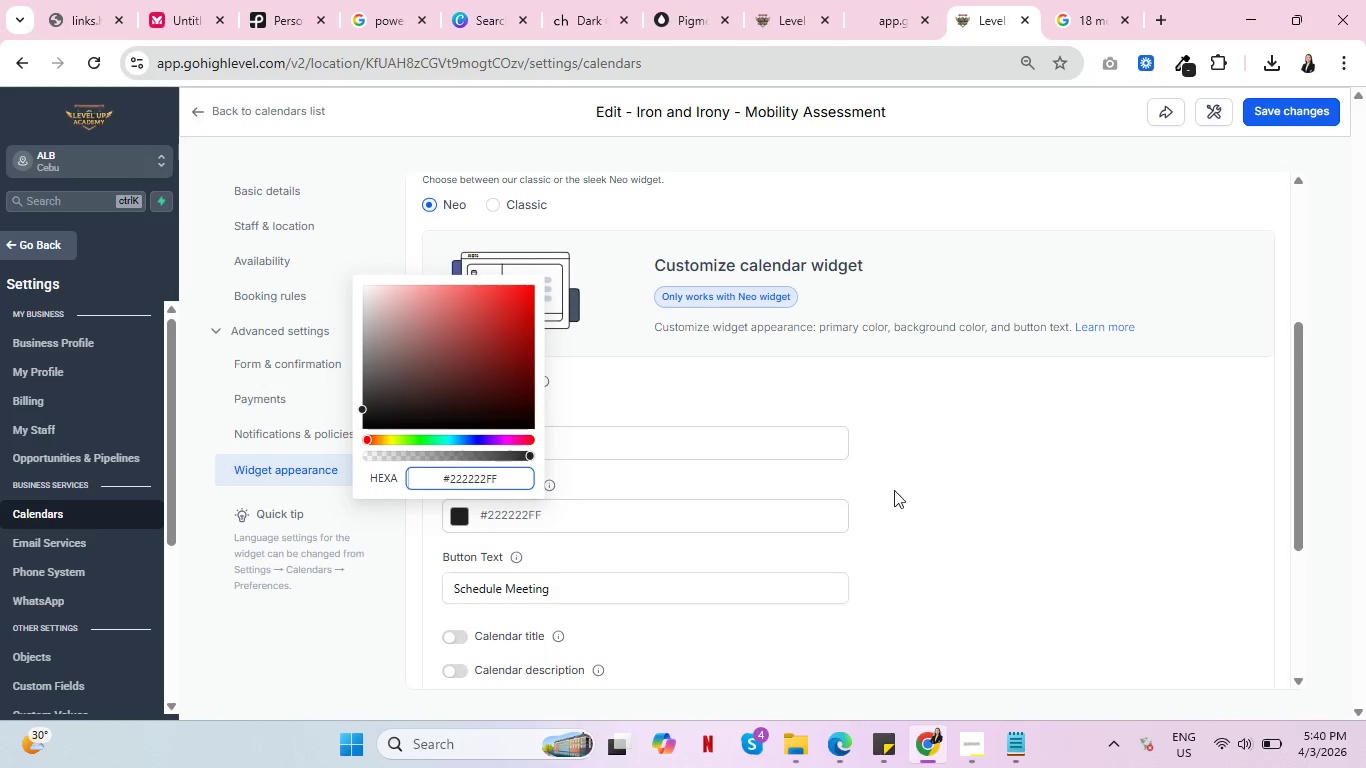 
left_click([913, 483])
 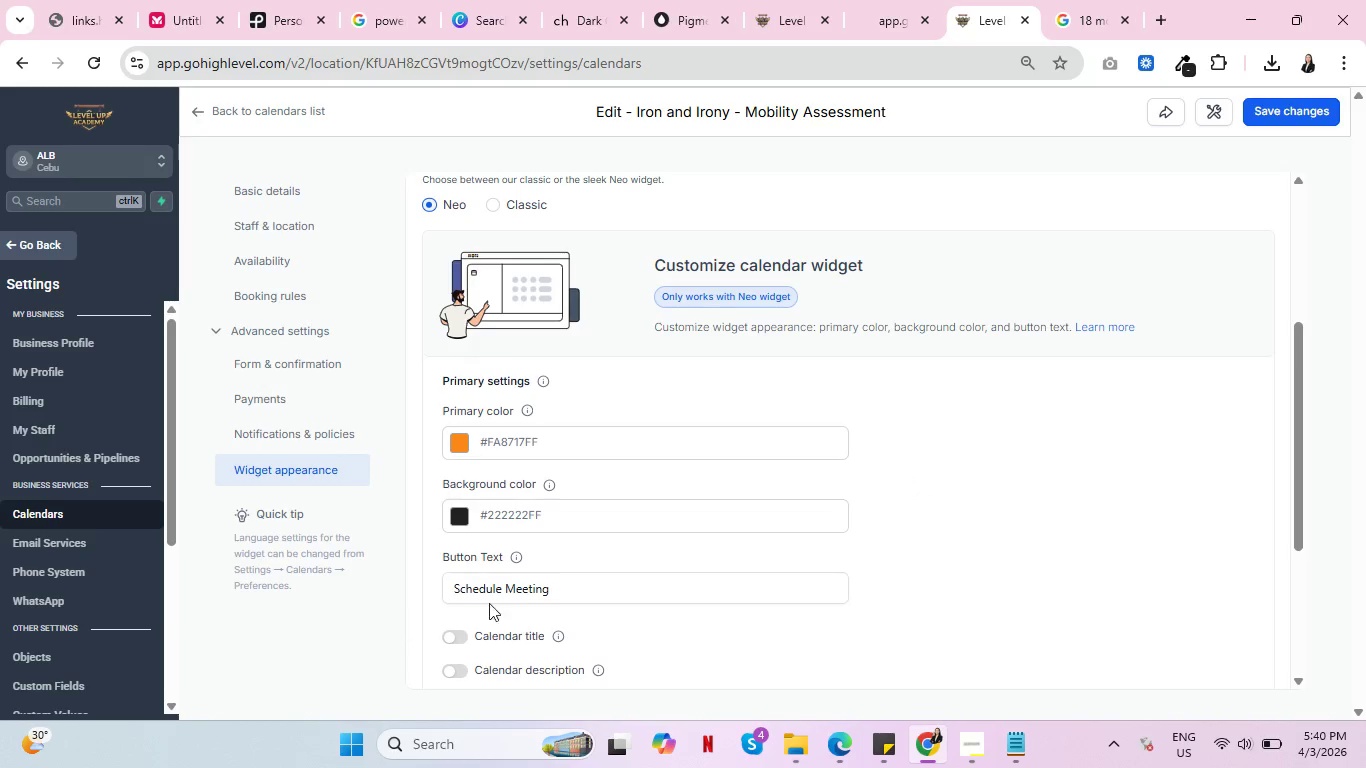 
left_click_drag(start_coordinate=[566, 592], to_coordinate=[440, 592])
 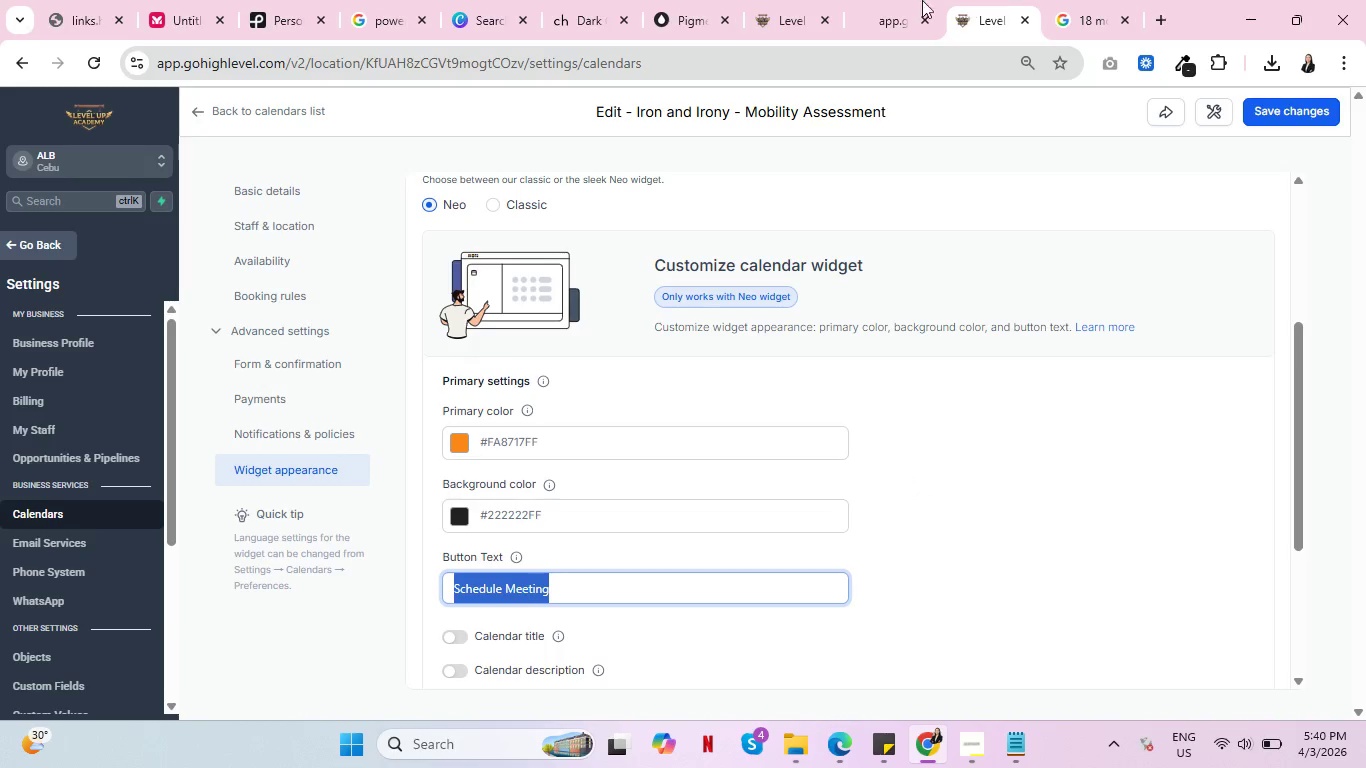 
left_click([886, 0])
 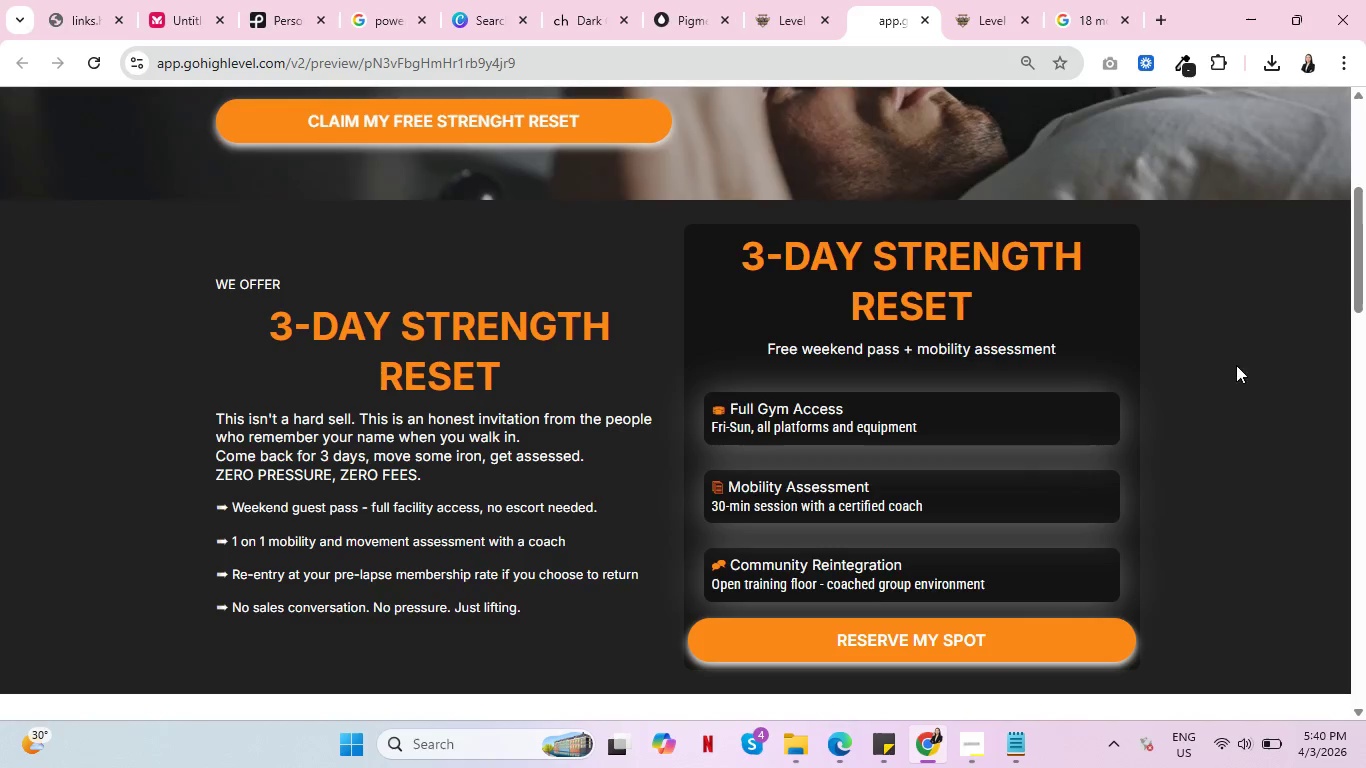 
scroll: coordinate [1259, 367], scroll_direction: down, amount: 13.0
 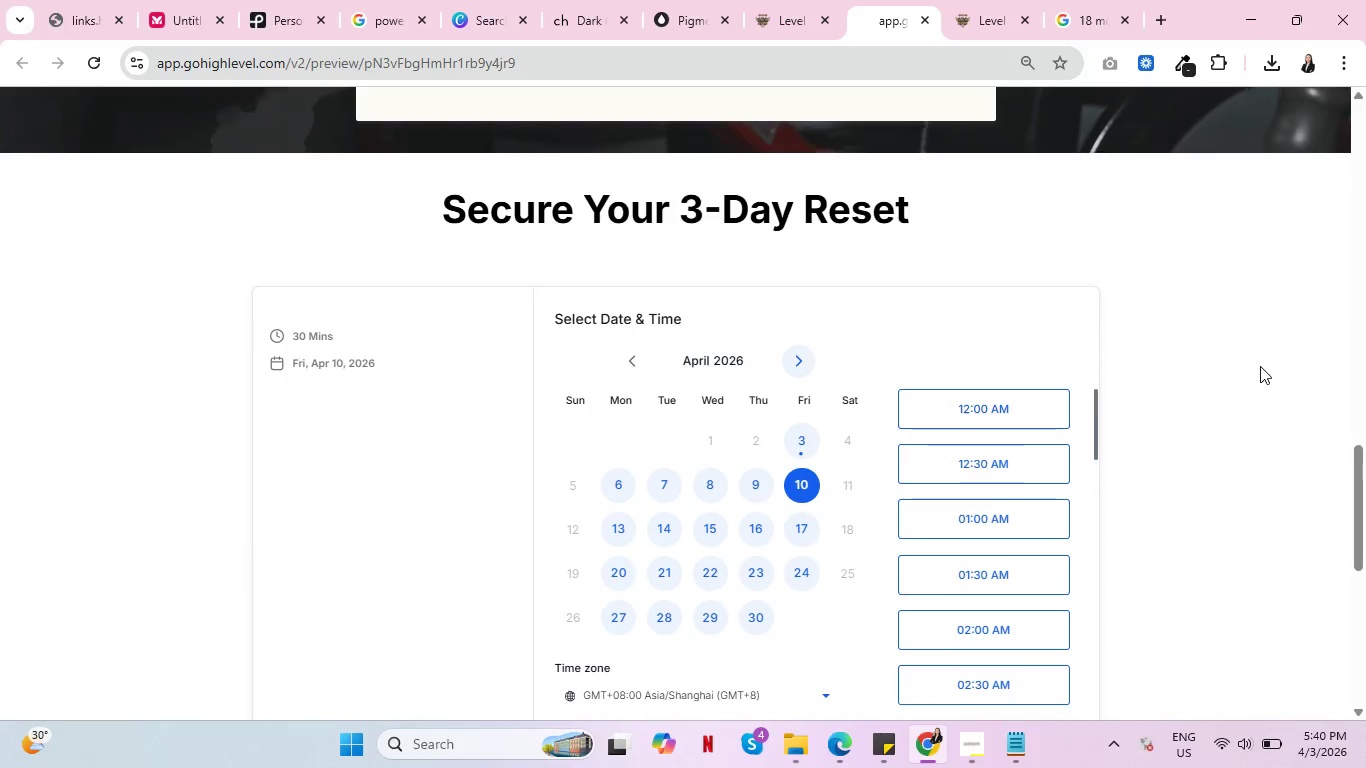 
scroll: coordinate [1268, 364], scroll_direction: up, amount: 12.0
 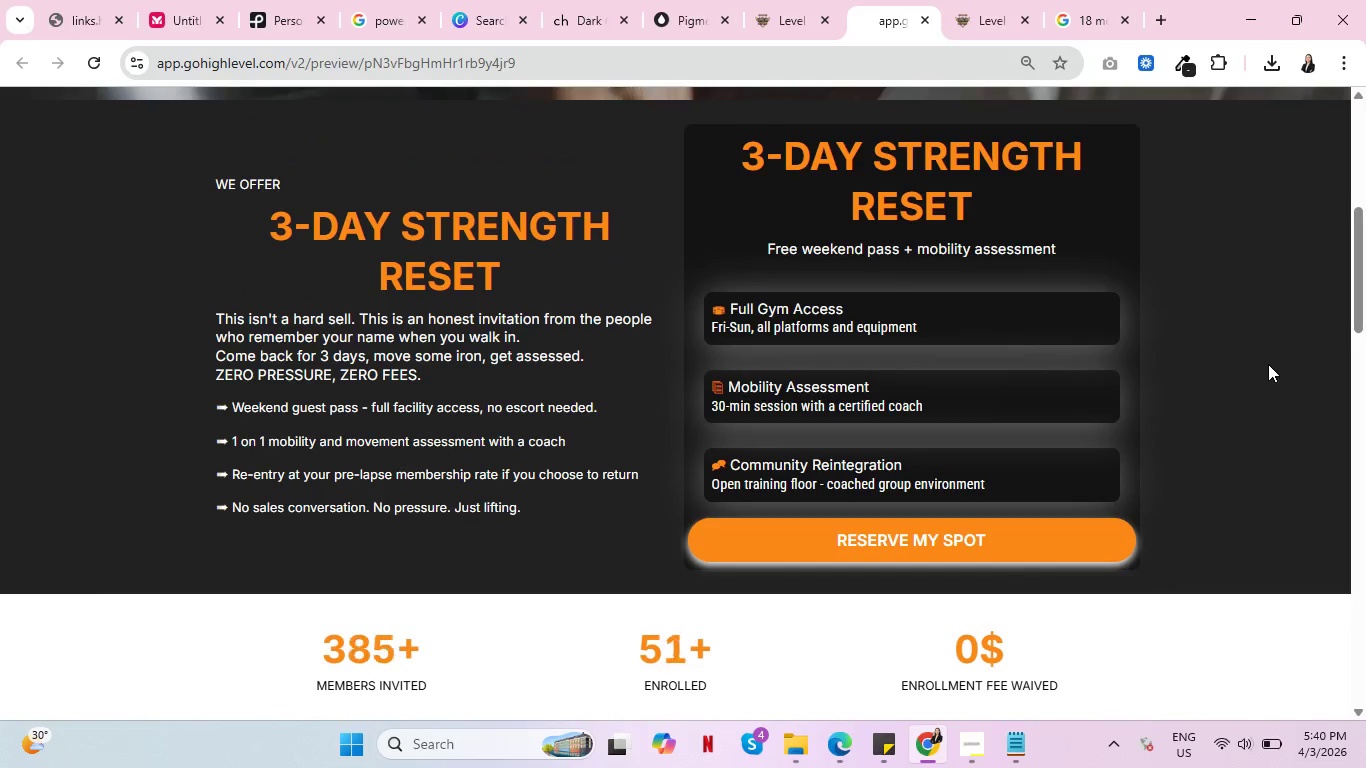 
scroll: coordinate [1268, 364], scroll_direction: down, amount: 14.0
 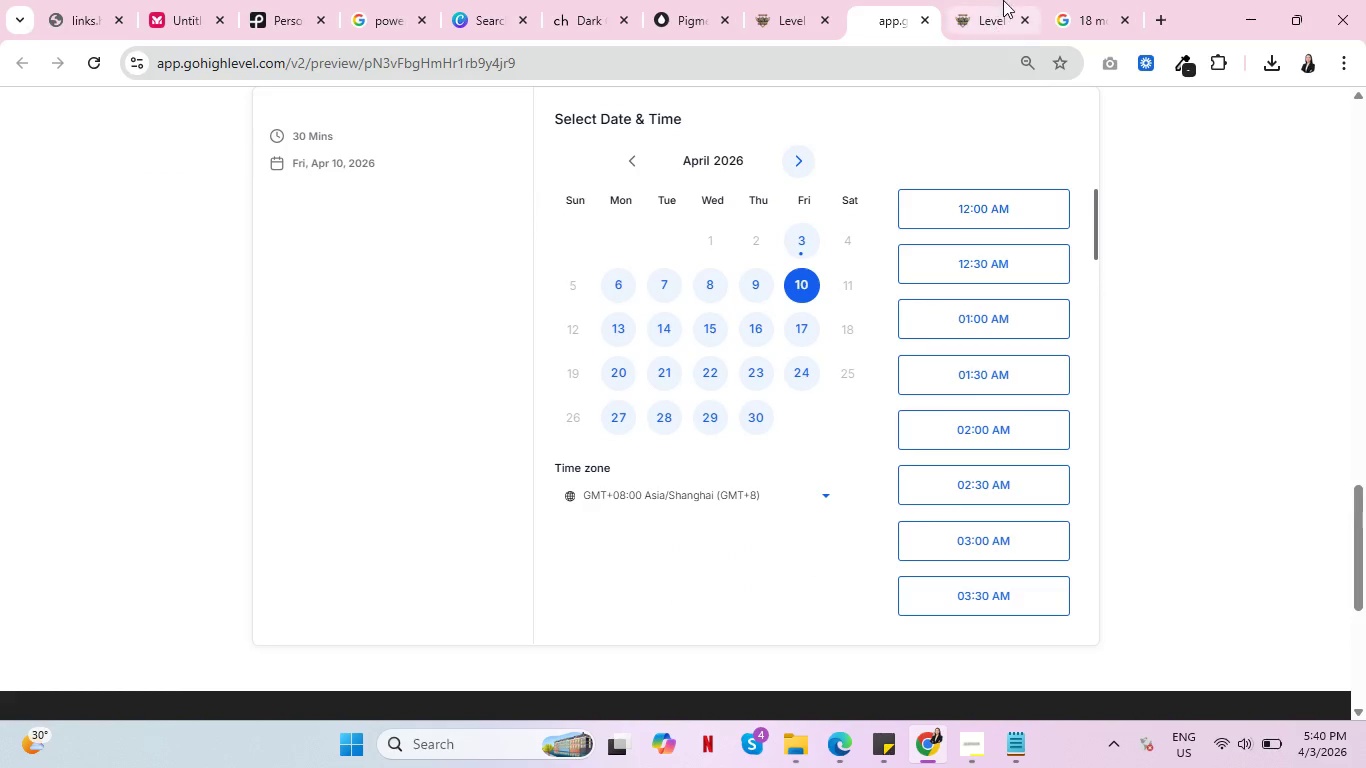 
left_click([1003, 0])
 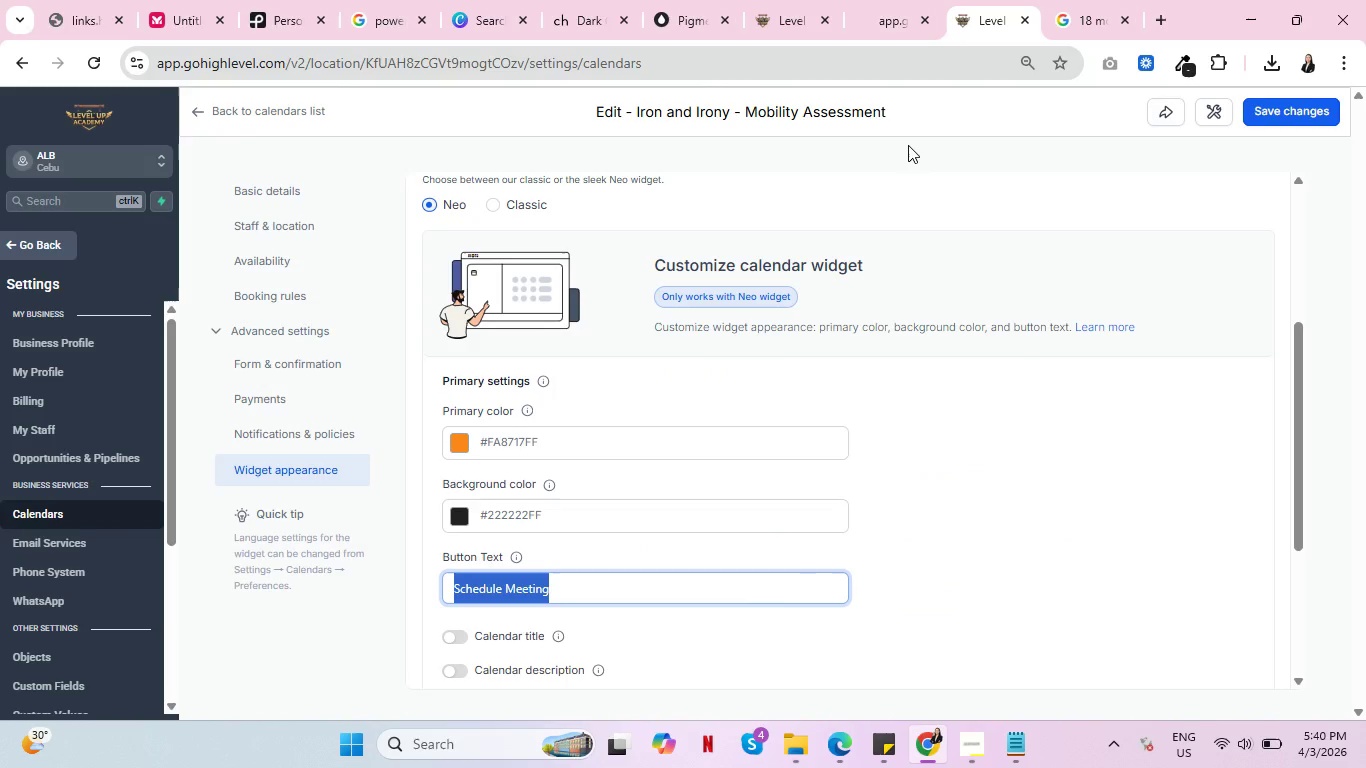 
type(Re)
key(Backspace)
type(ESERVE MY SPOT)
 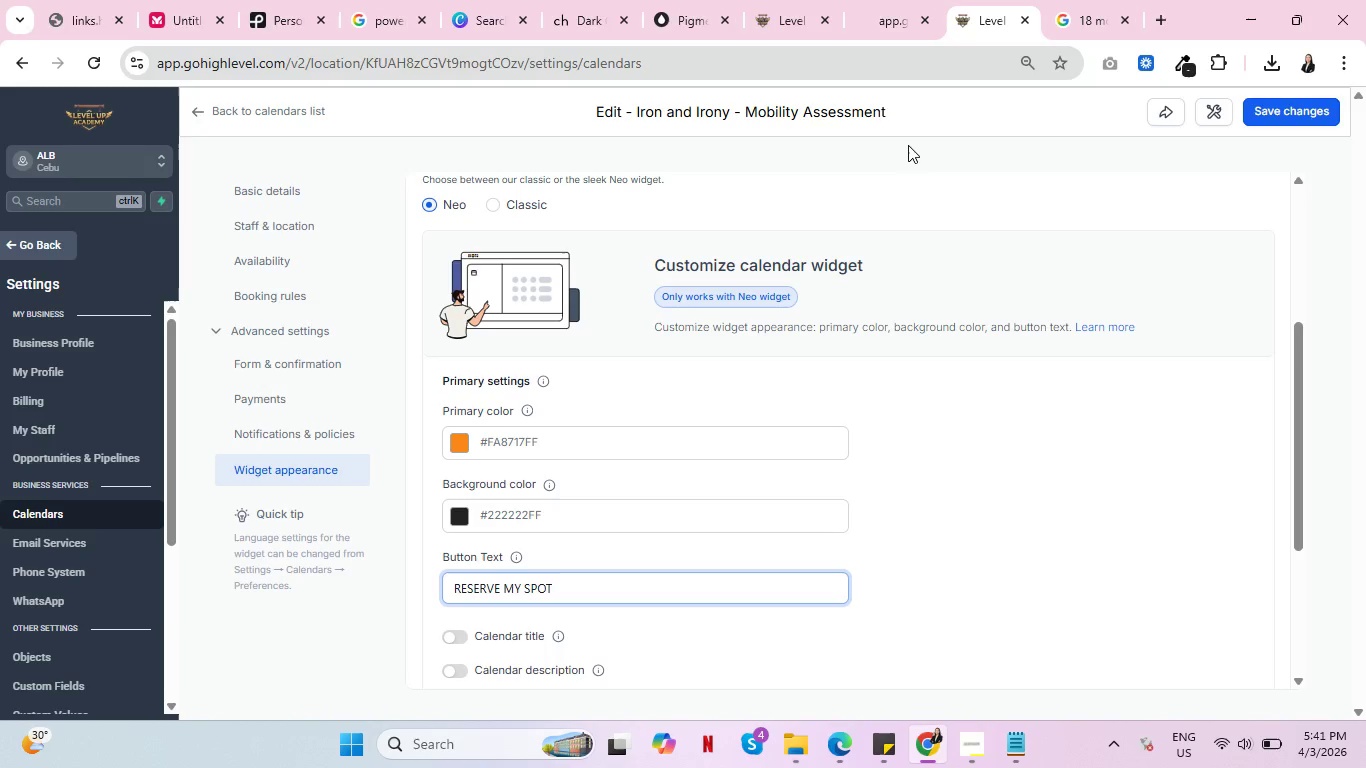 
scroll: coordinate [1009, 477], scroll_direction: down, amount: 3.0
 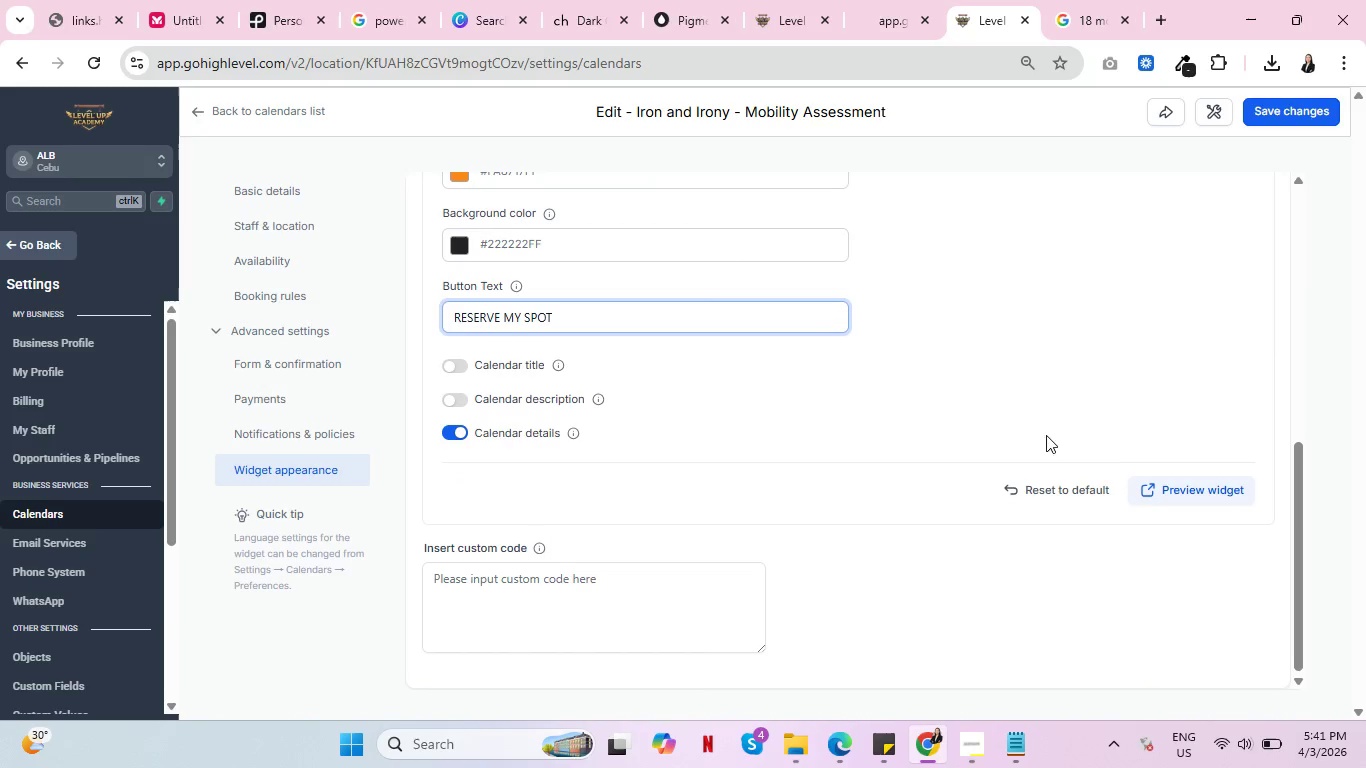 
left_click([1172, 490])
 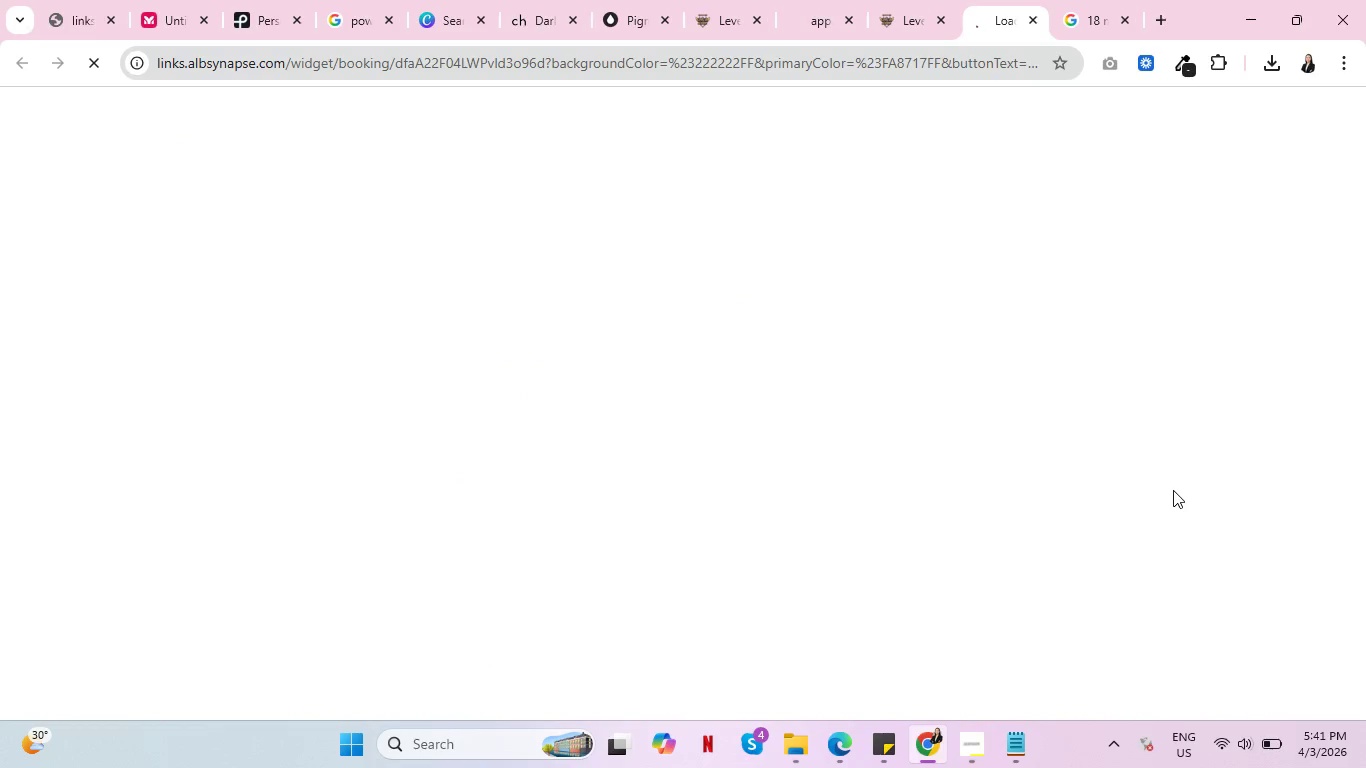 
key(Control+ControlLeft)
 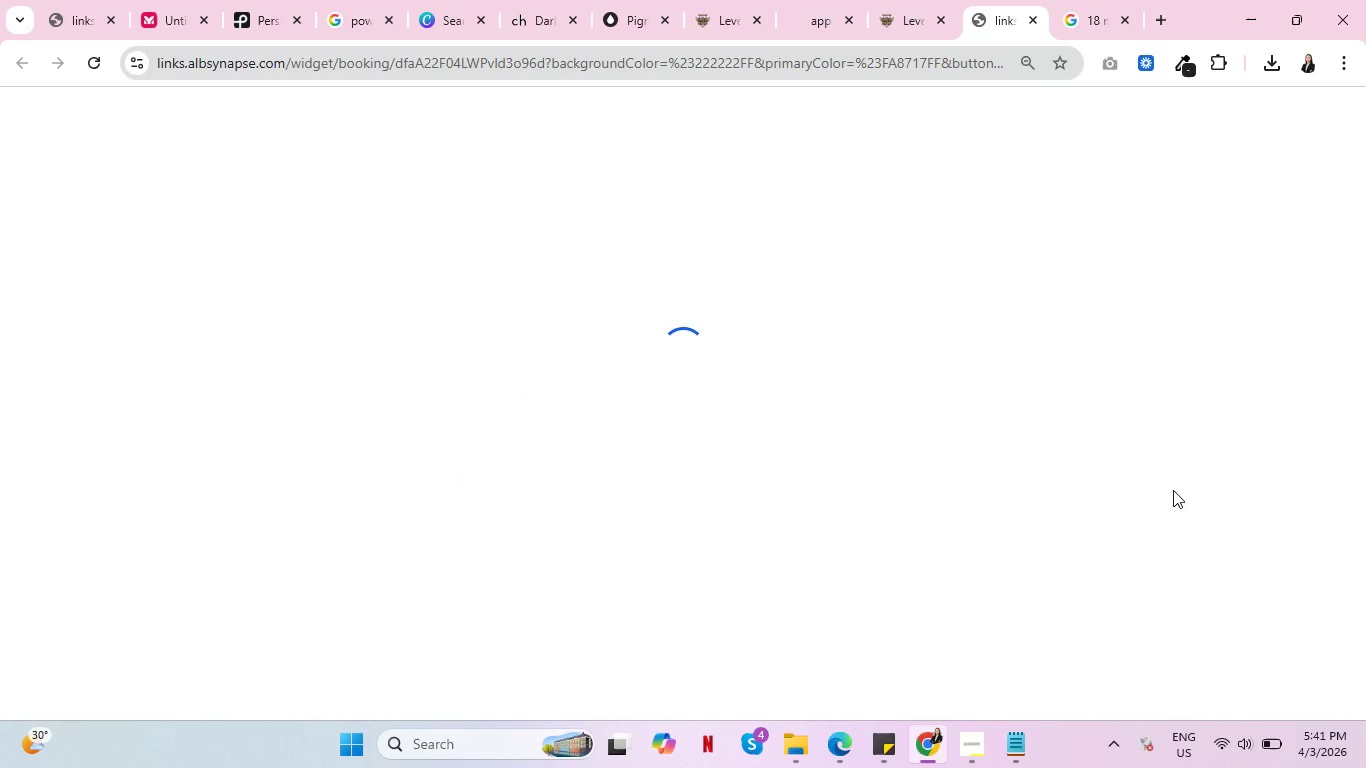 
key(Control+ControlLeft)
 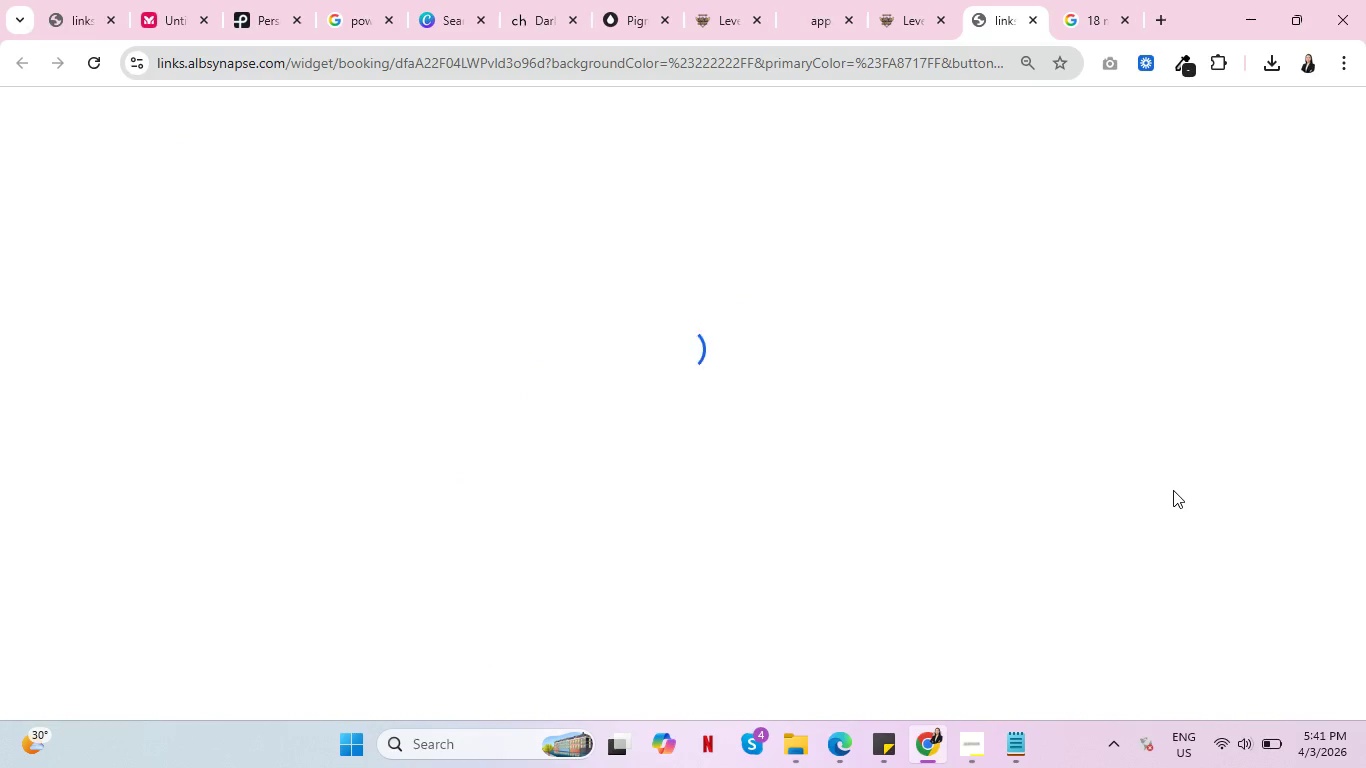 
key(Control+ControlLeft)
 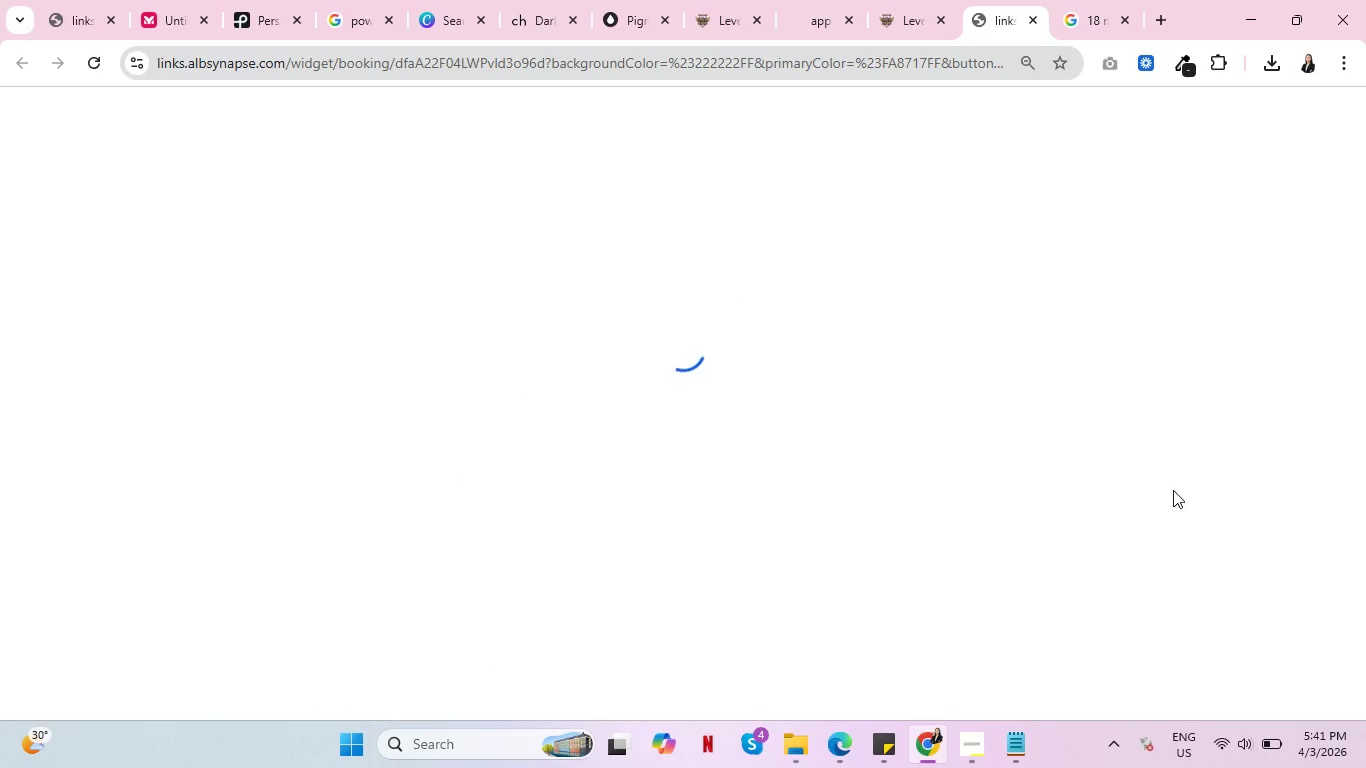 
key(Control+ControlLeft)
 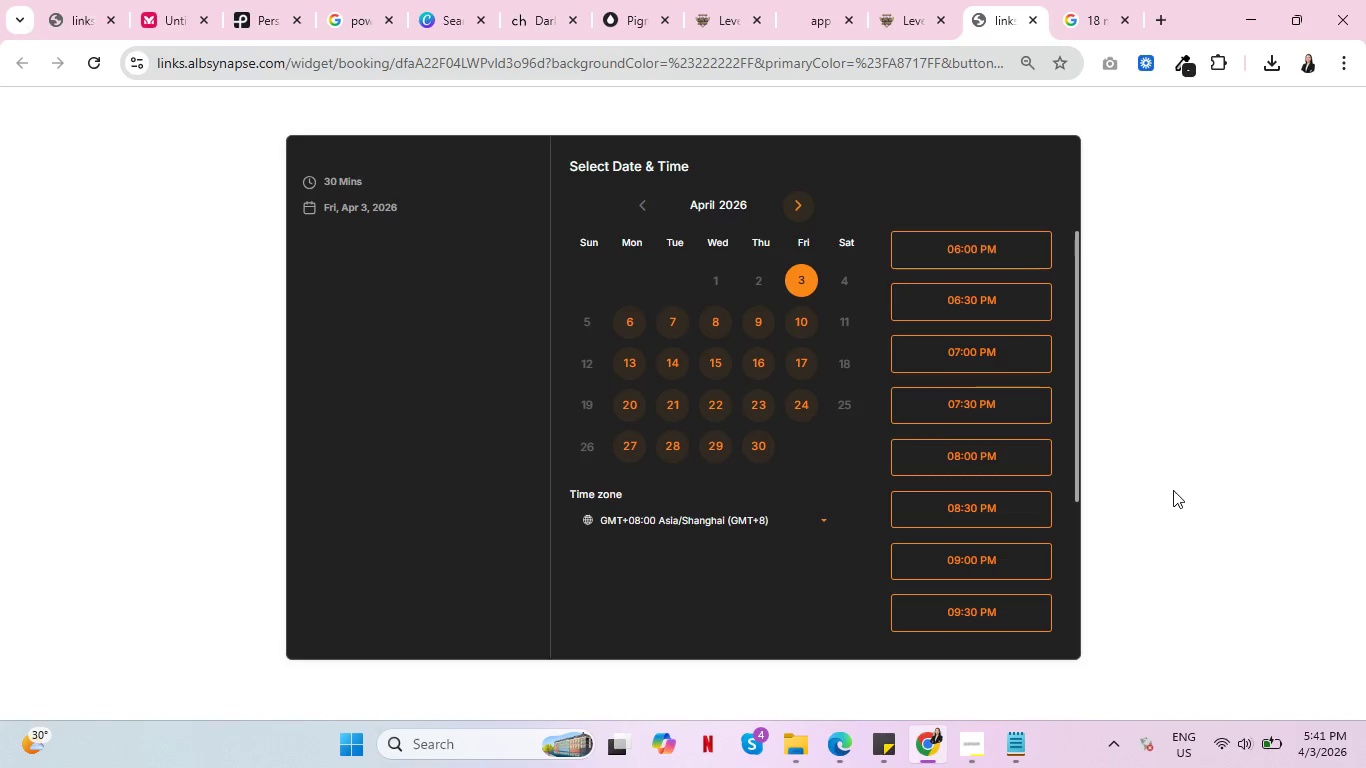 
key(Control+ControlLeft)
 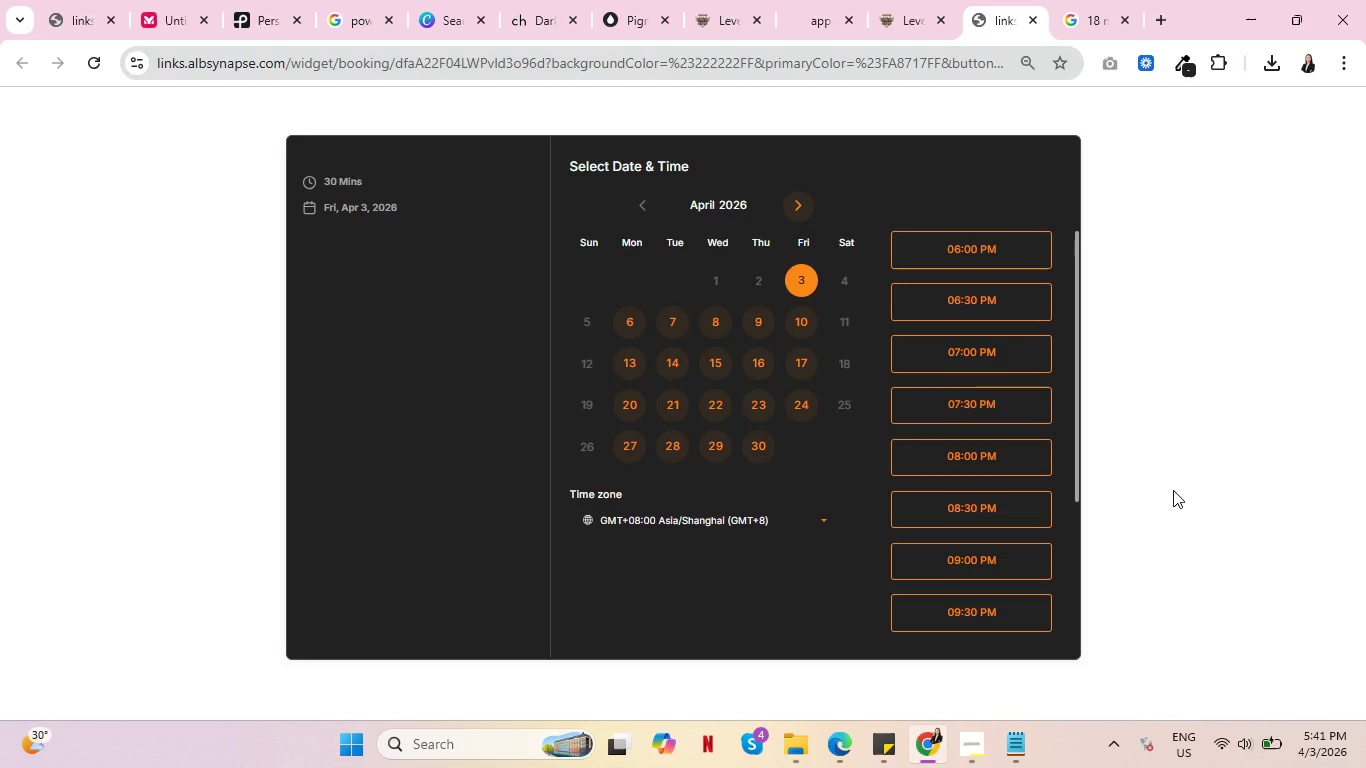 
key(Control+ControlLeft)
 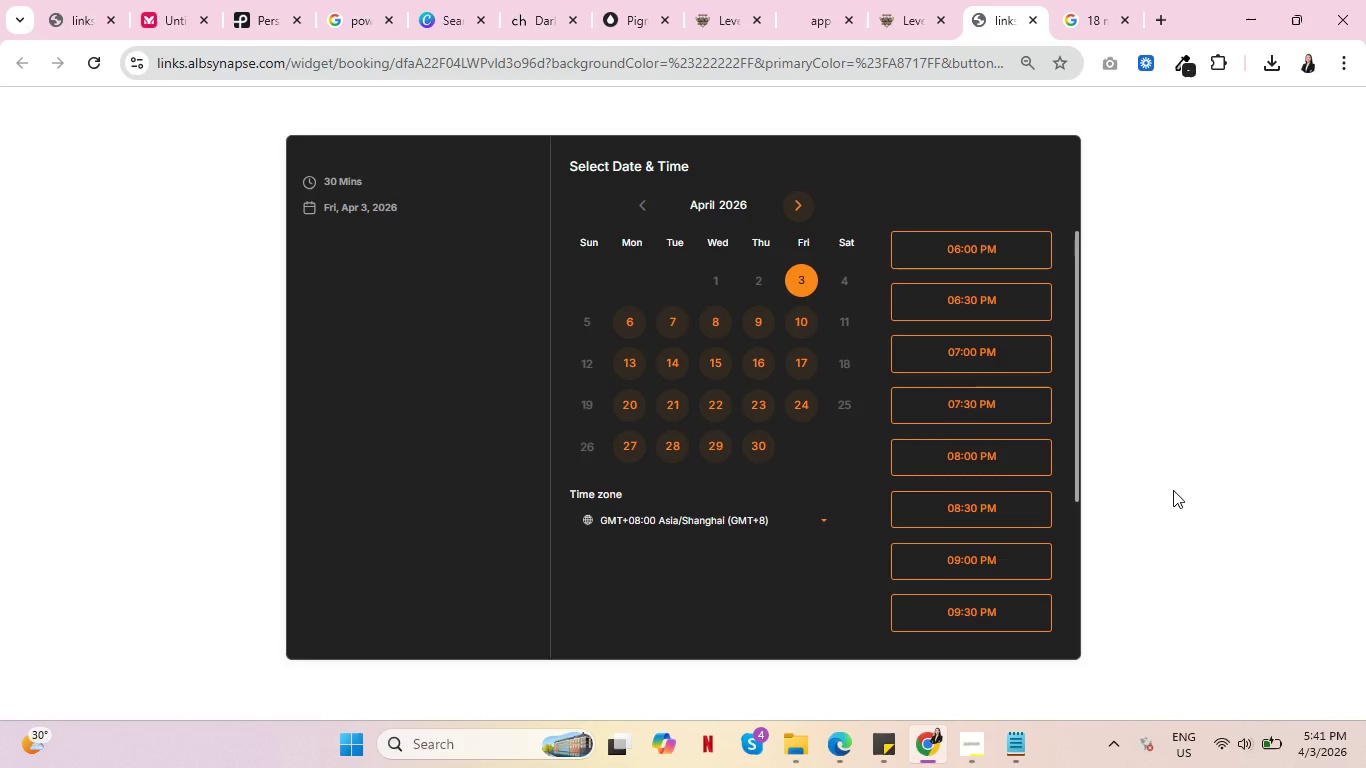 
key(Control+ControlLeft)
 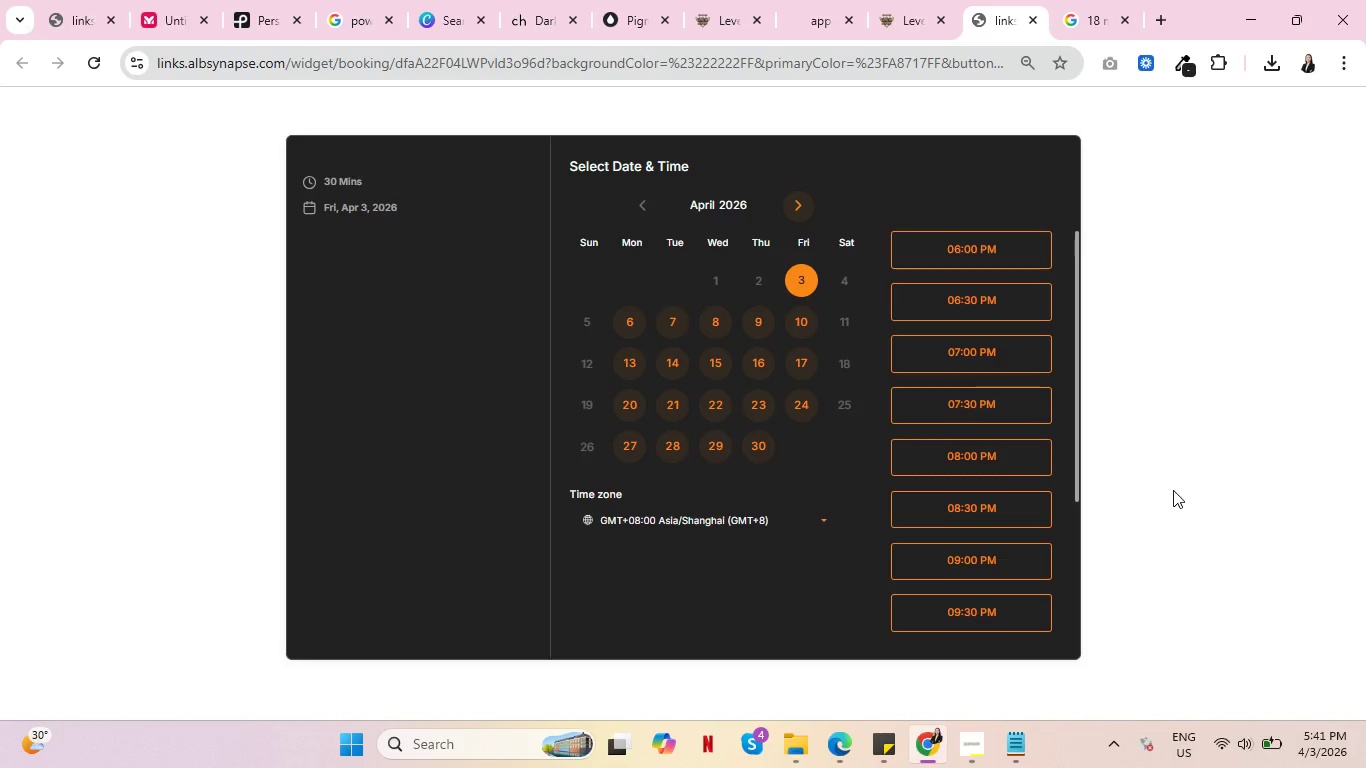 
wait(13.5)
 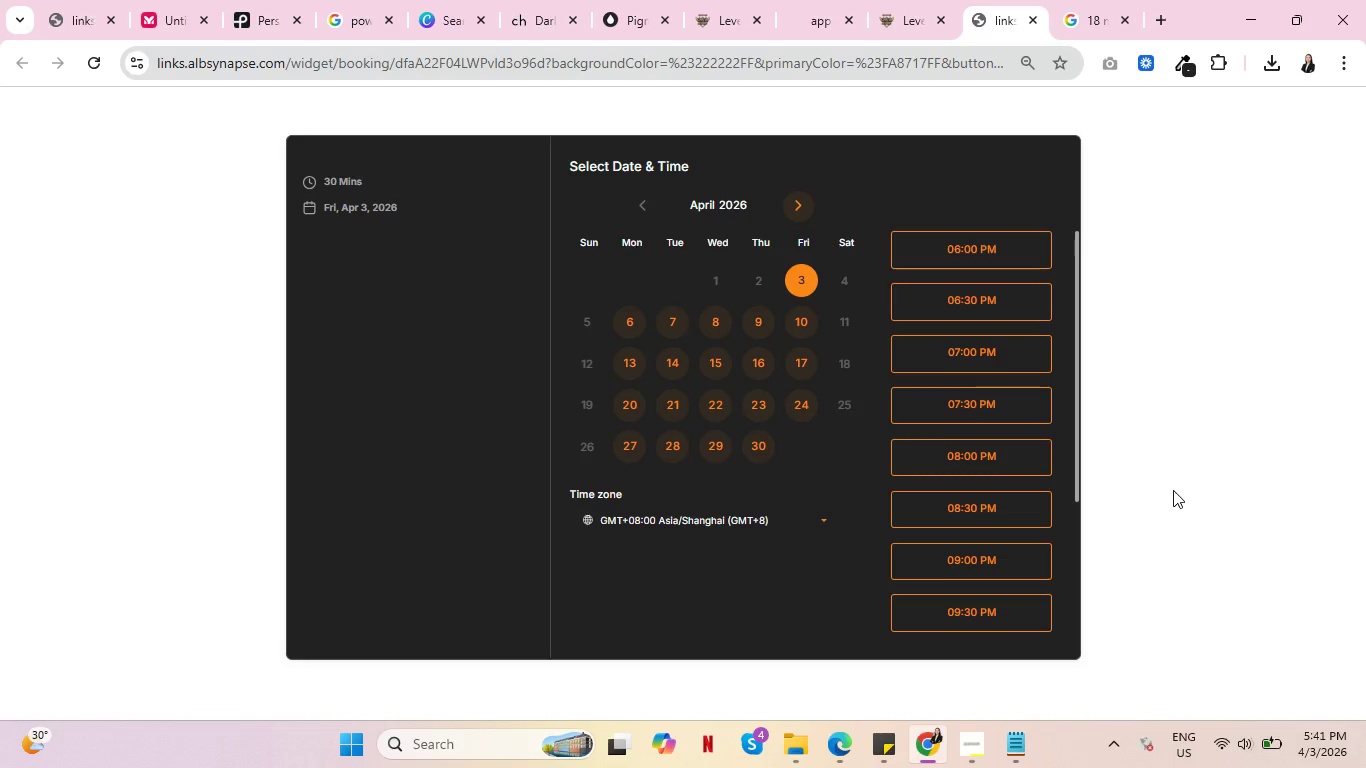 
key(Control+ControlLeft)
 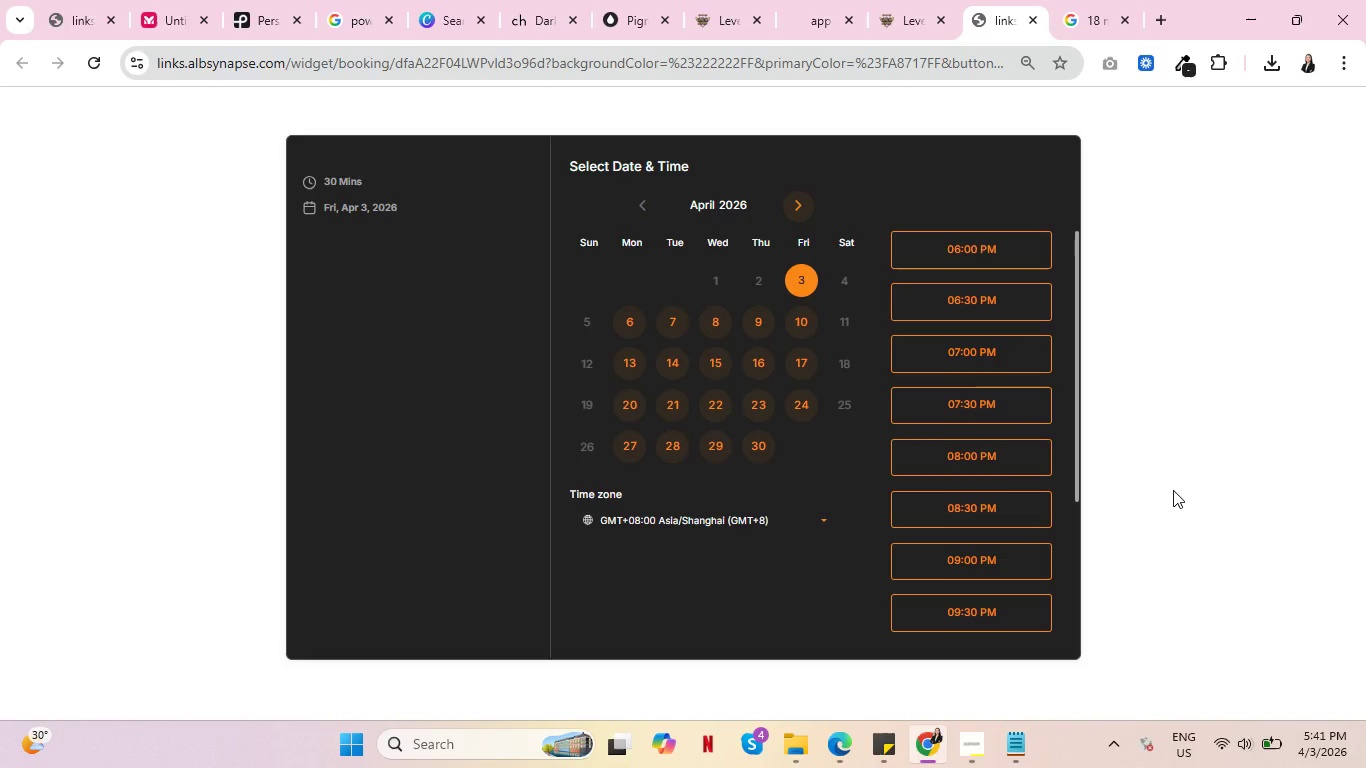 
key(Control+ControlLeft)
 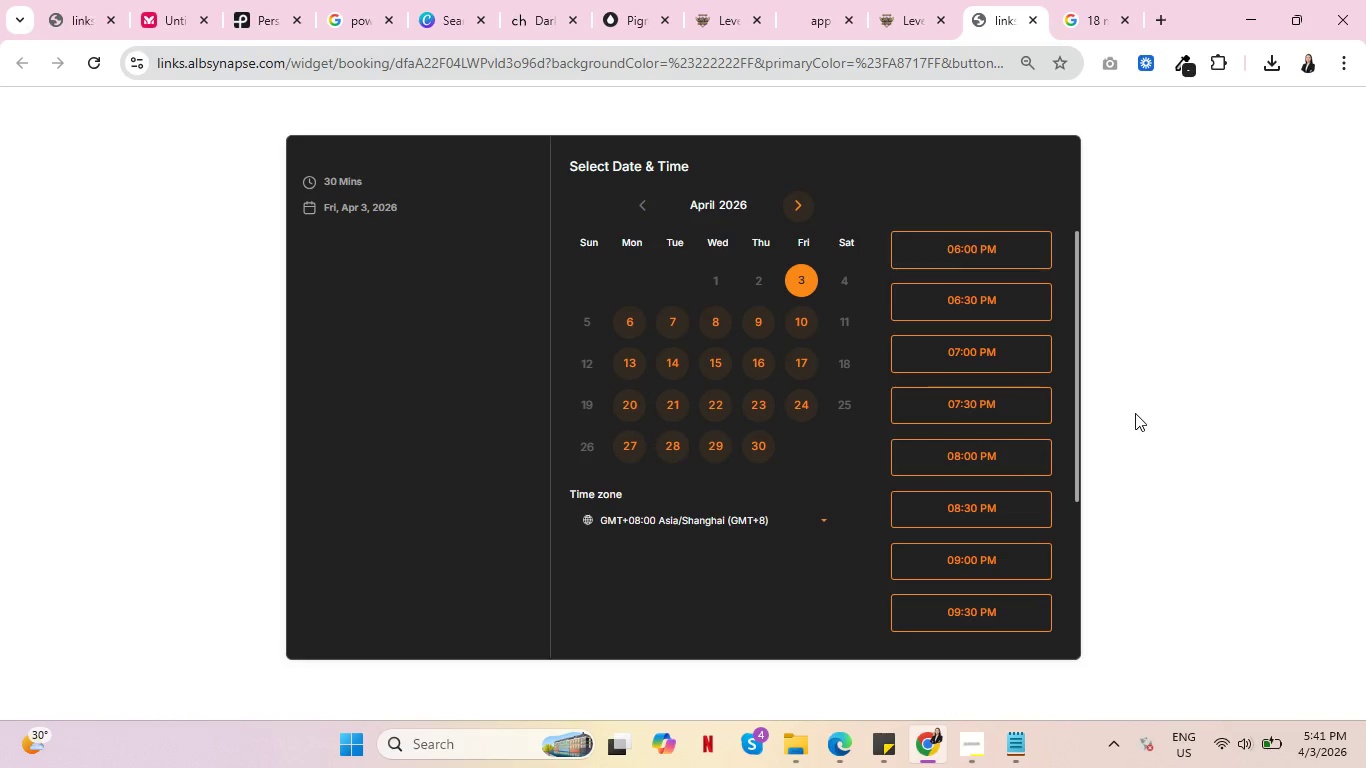 
key(Control+ControlLeft)
 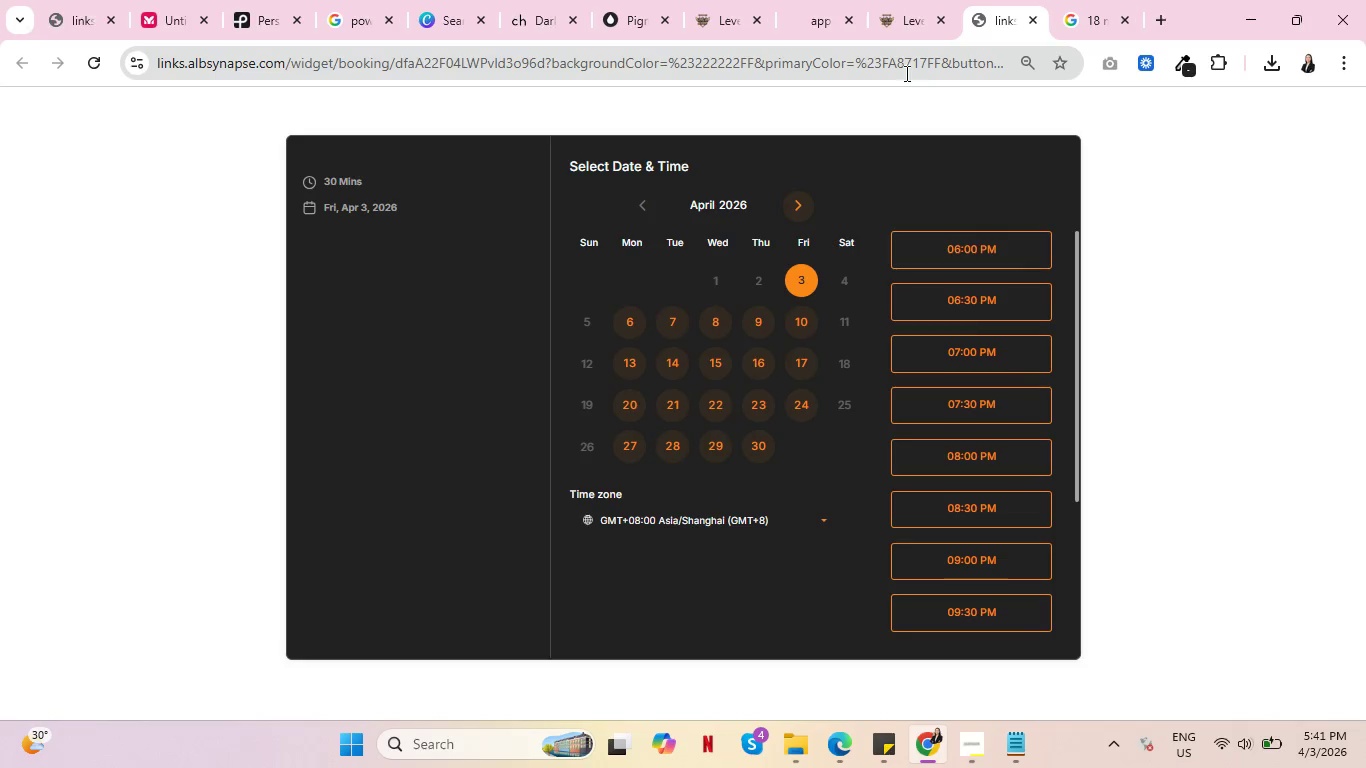 
left_click([901, 3])
 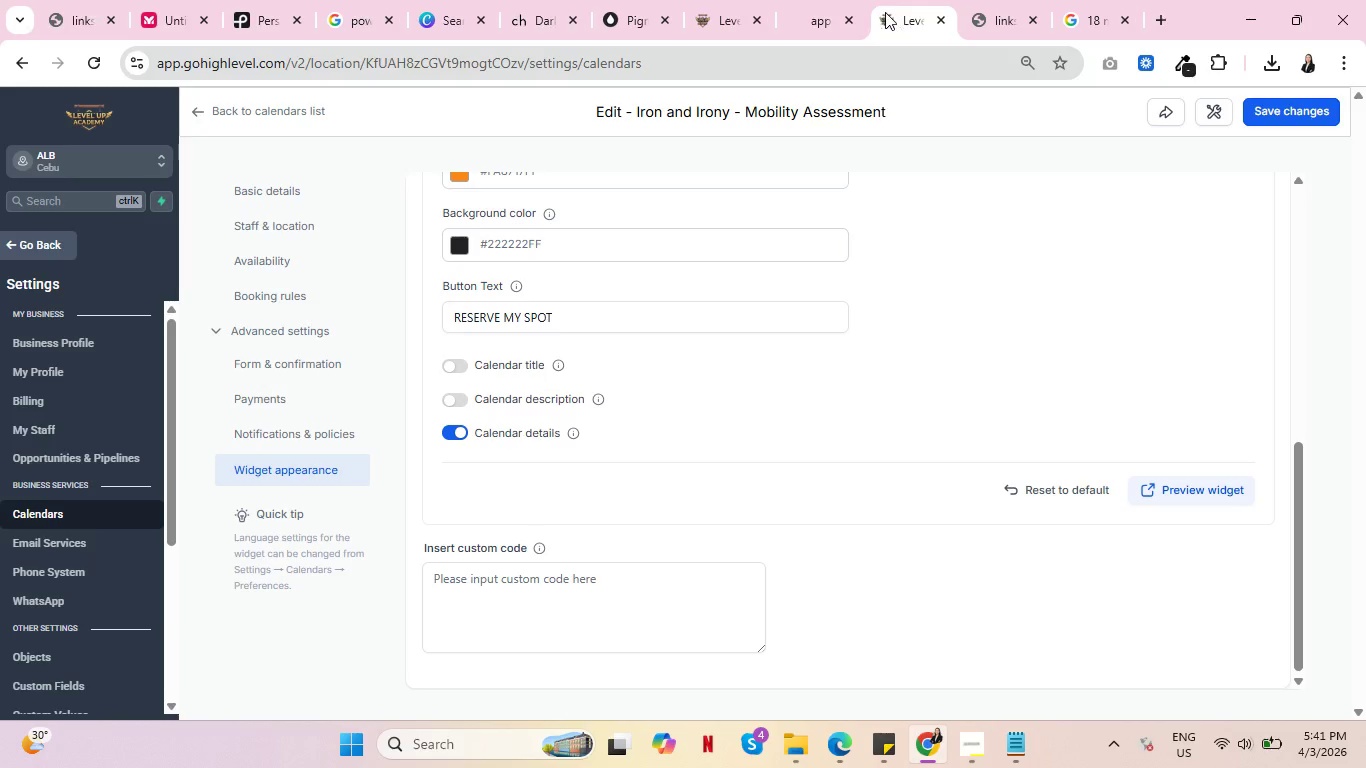 
key(Control+ControlLeft)
 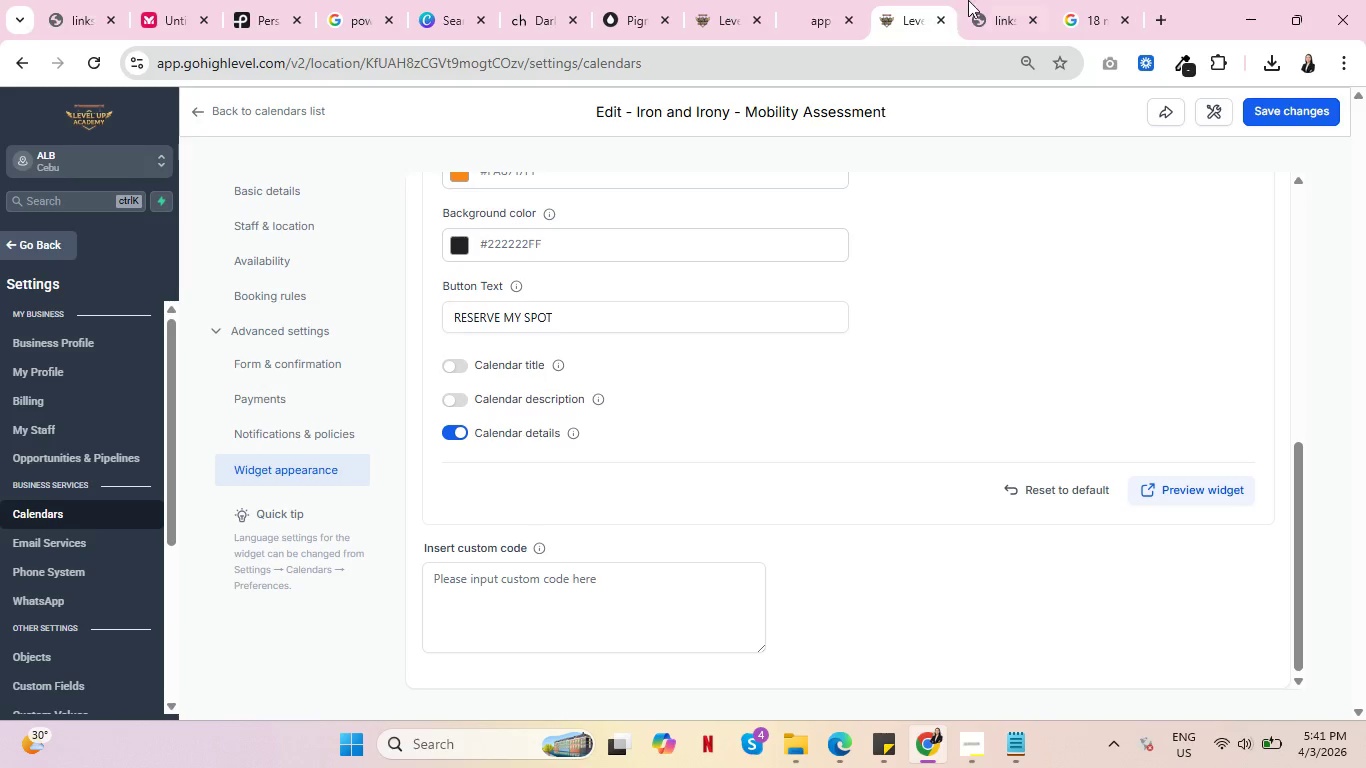 
left_click([971, 0])
 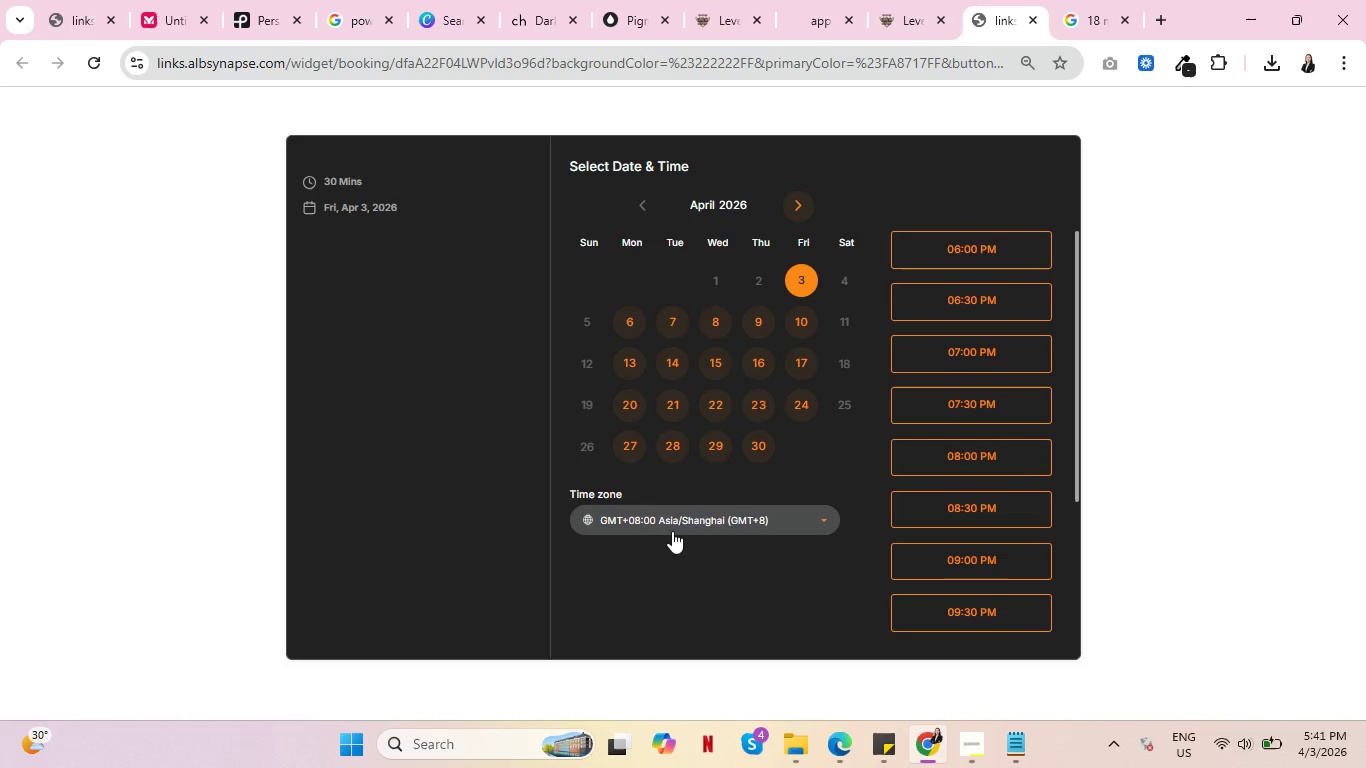 
wait(6.81)
 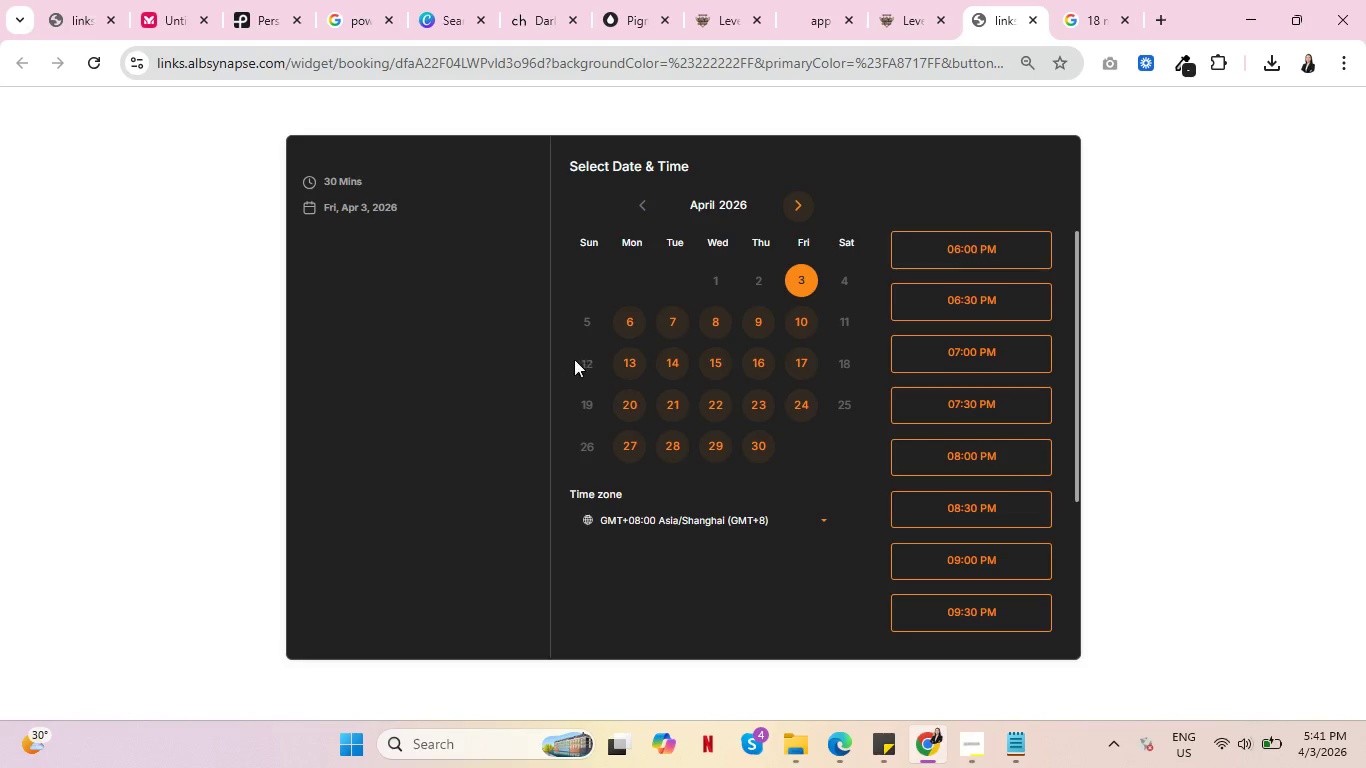 
scroll: coordinate [963, 492], scroll_direction: down, amount: 5.0
 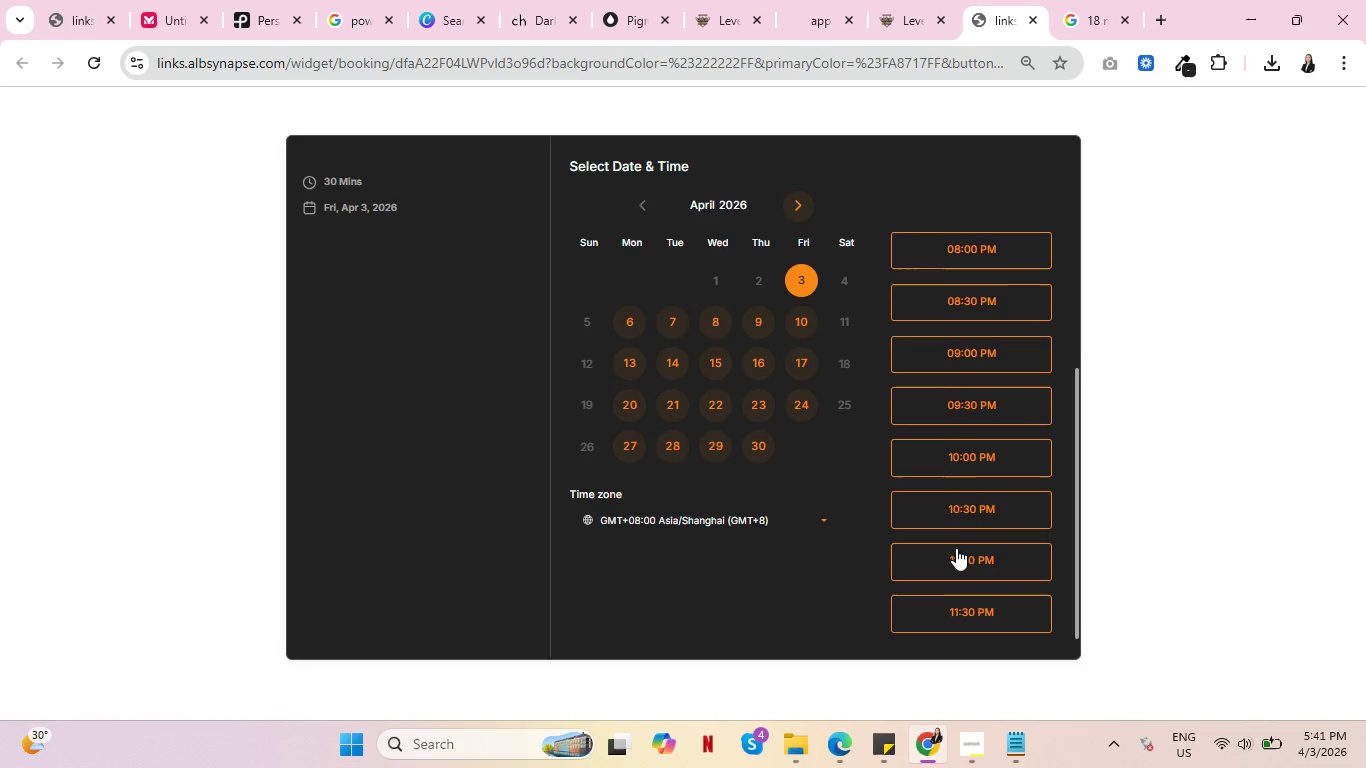 
scroll: coordinate [953, 528], scroll_direction: up, amount: 5.0
 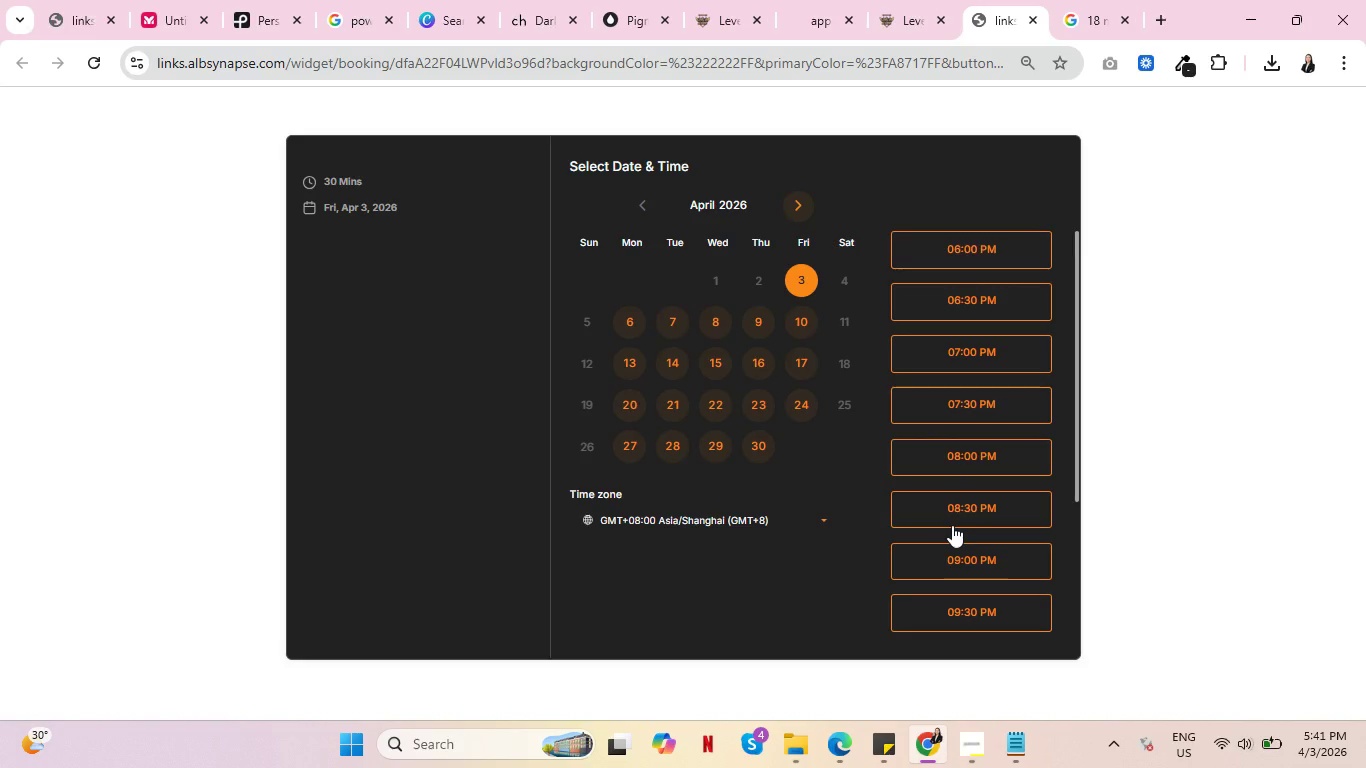 
key(Control+ControlLeft)
 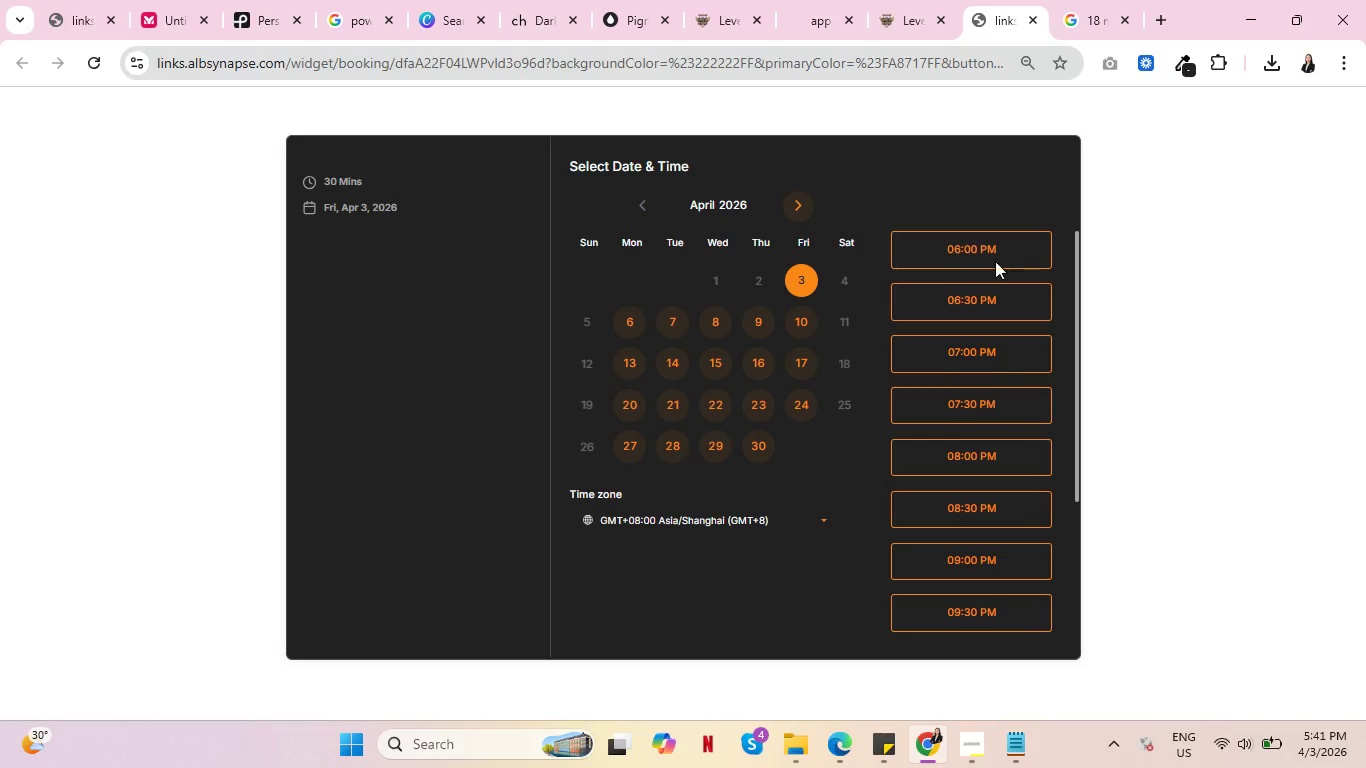 
key(Control+ControlLeft)
 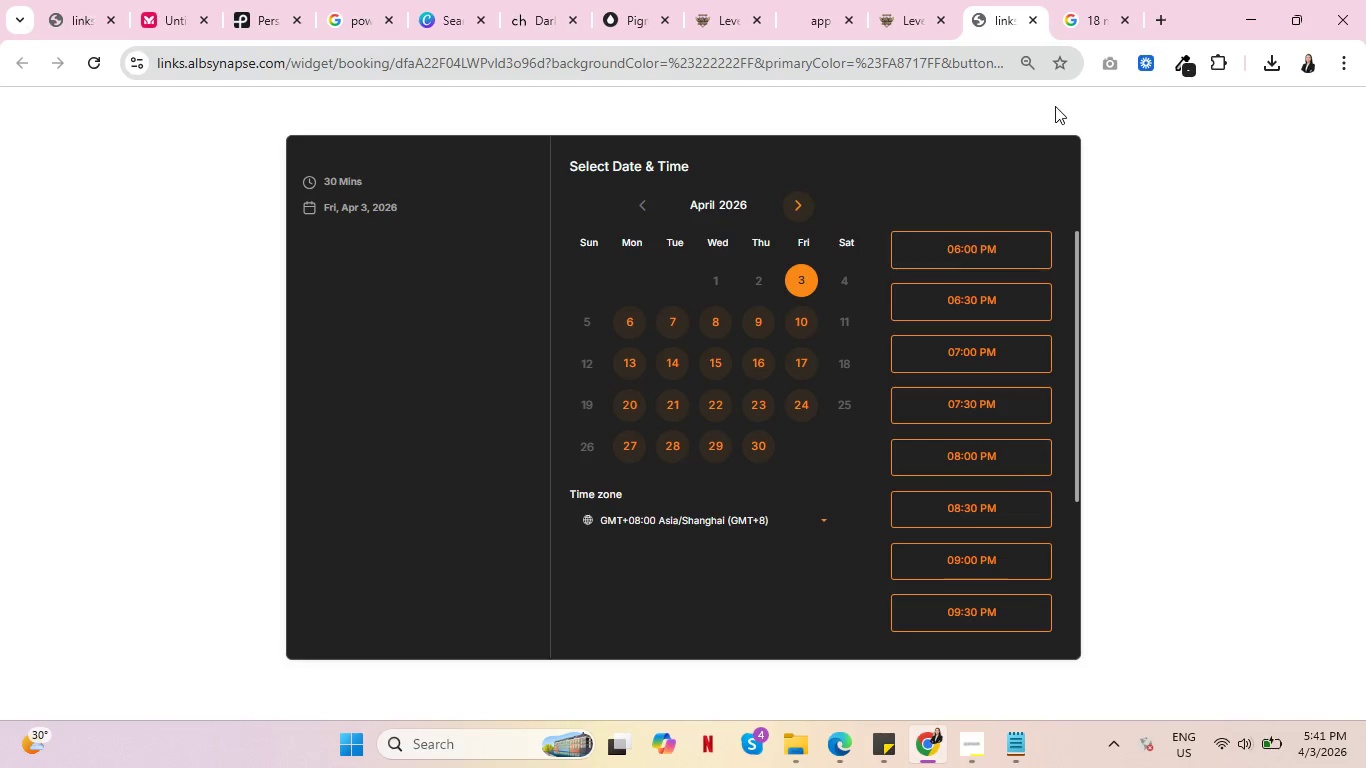 
left_click([901, 0])
 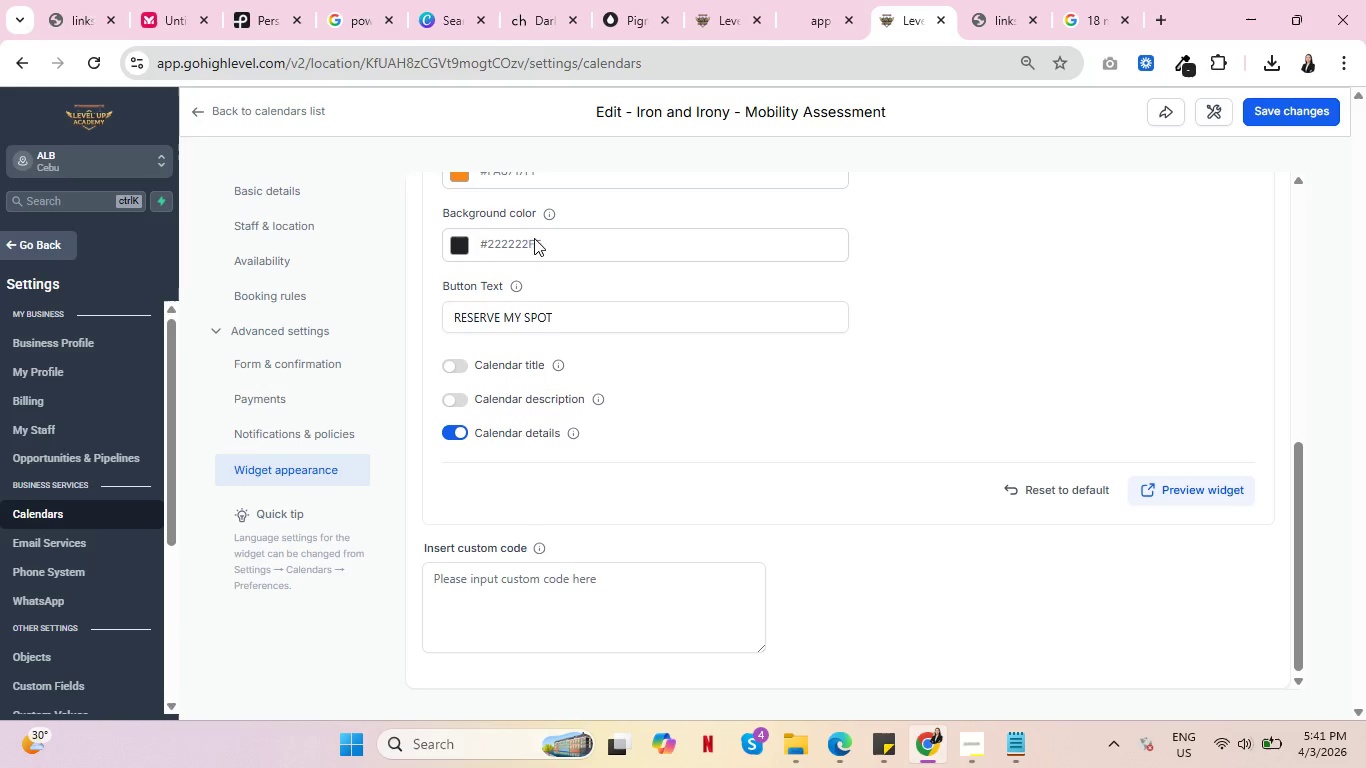 
scroll: coordinate [511, 295], scroll_direction: up, amount: 1.0
 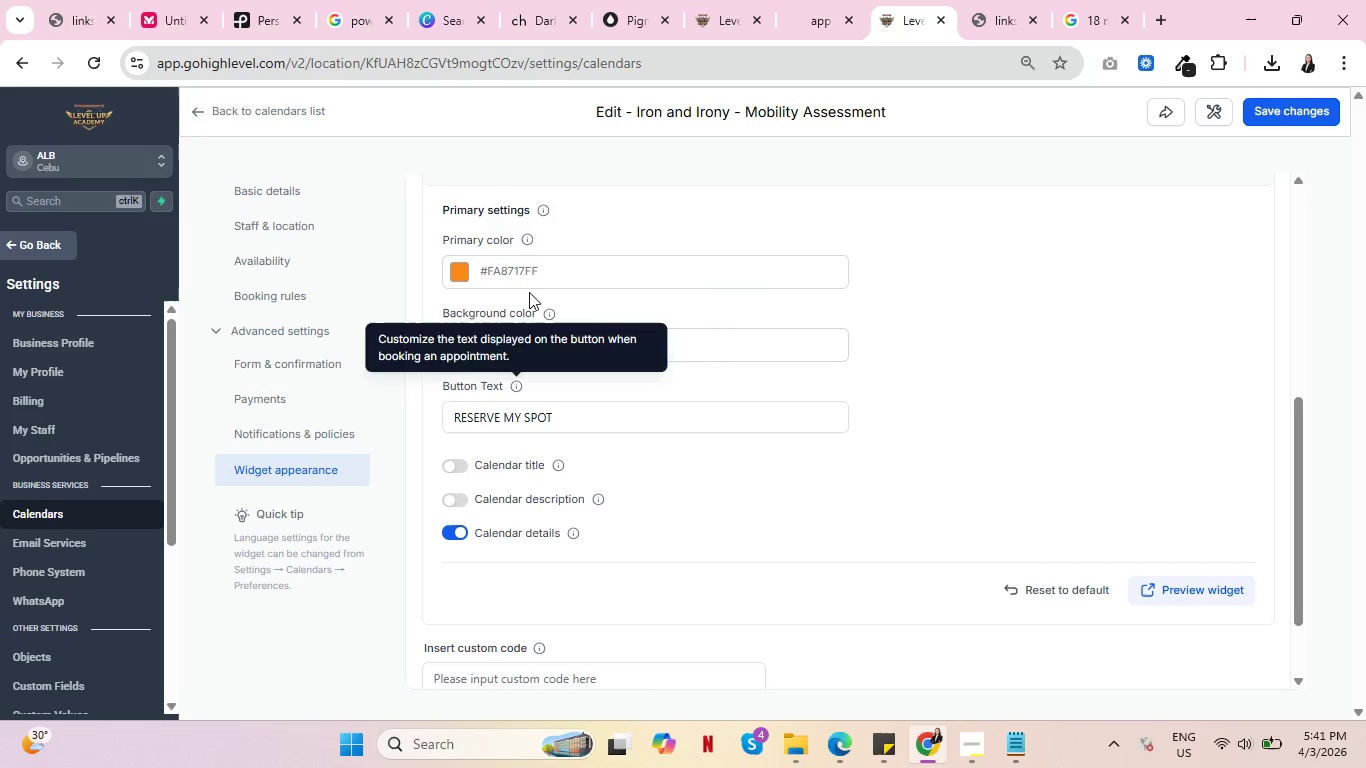 
mouse_move([548, 313])
 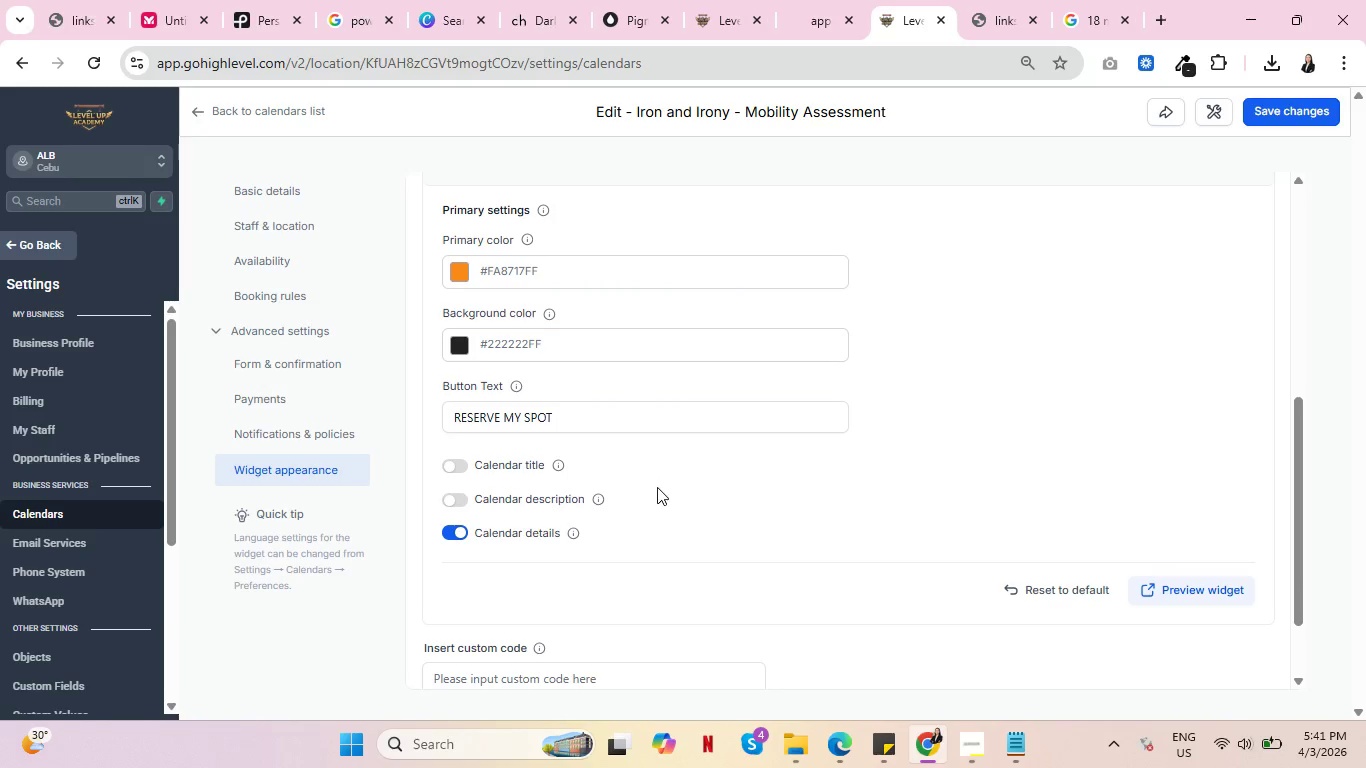 
left_click([1018, 0])
 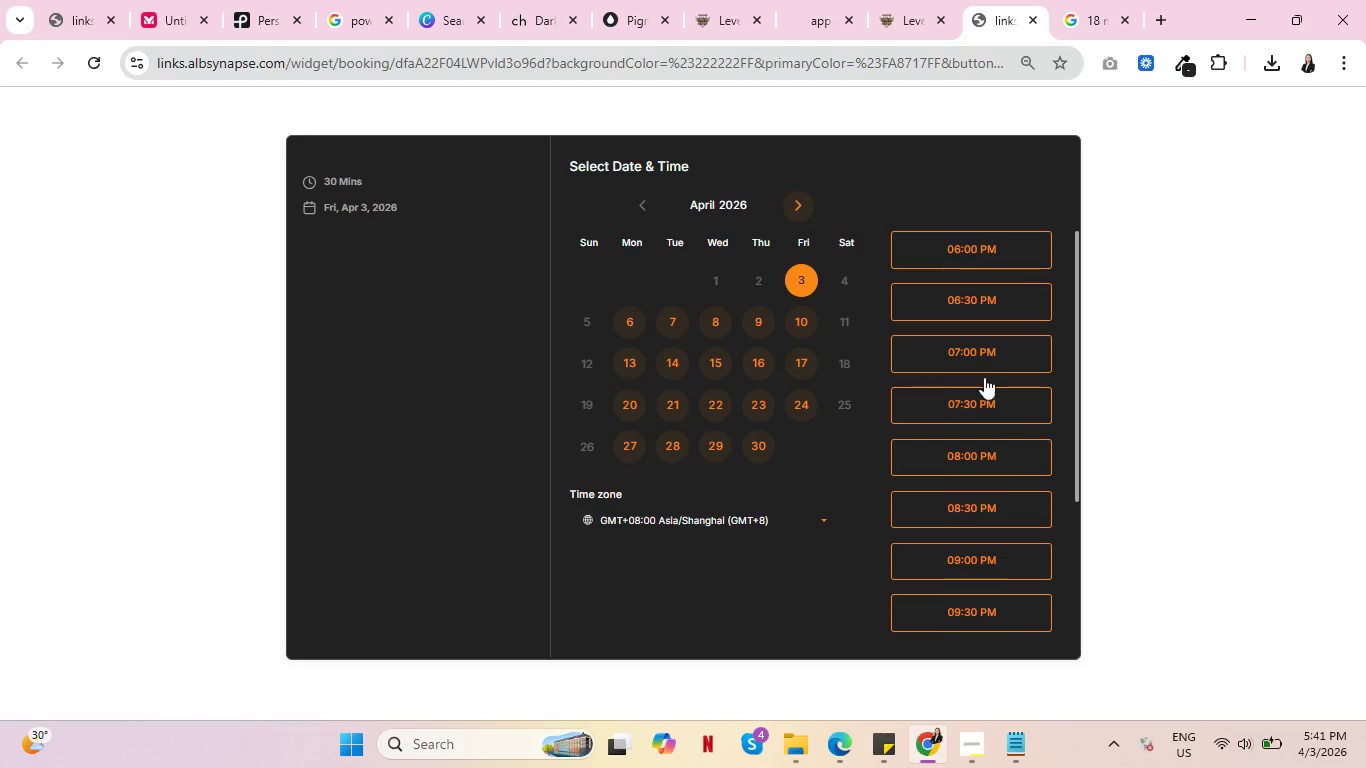 
scroll: coordinate [983, 398], scroll_direction: down, amount: 10.0
 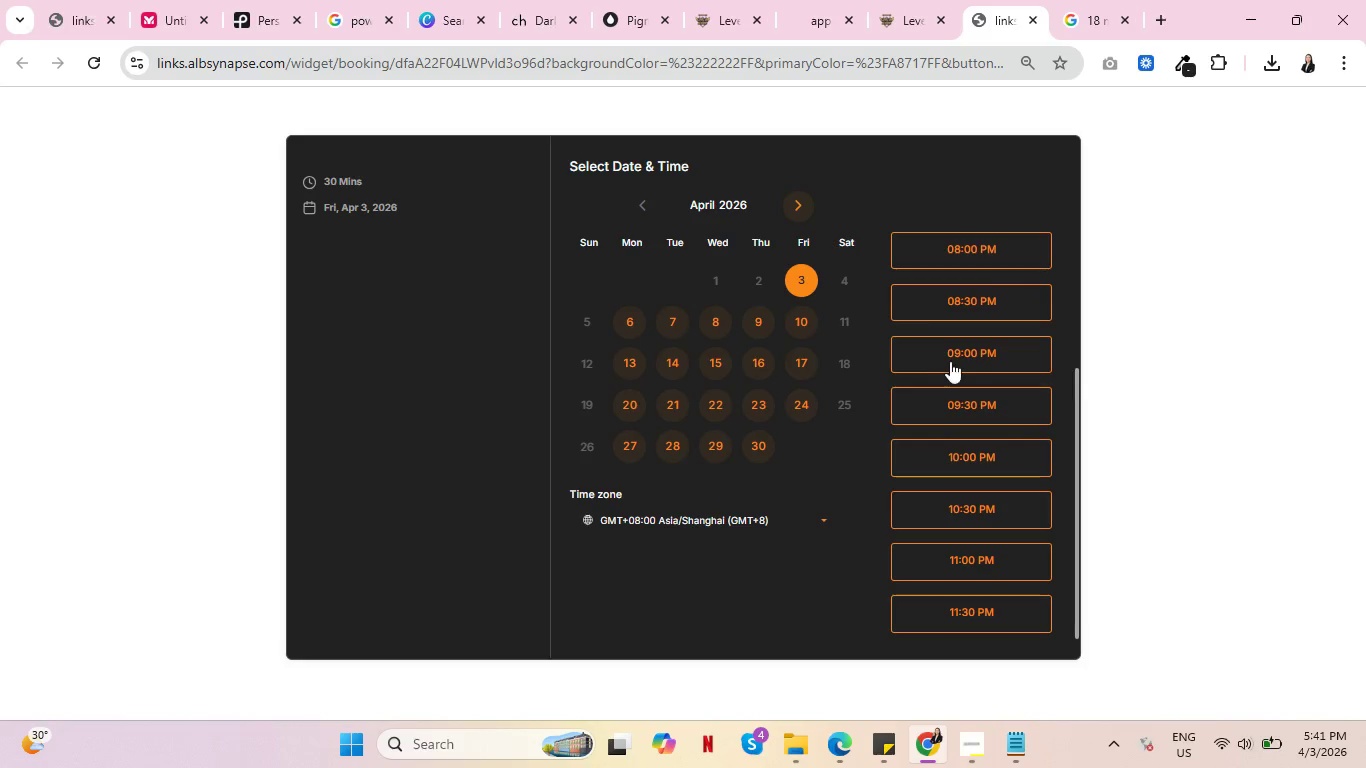 
left_click([960, 344])
 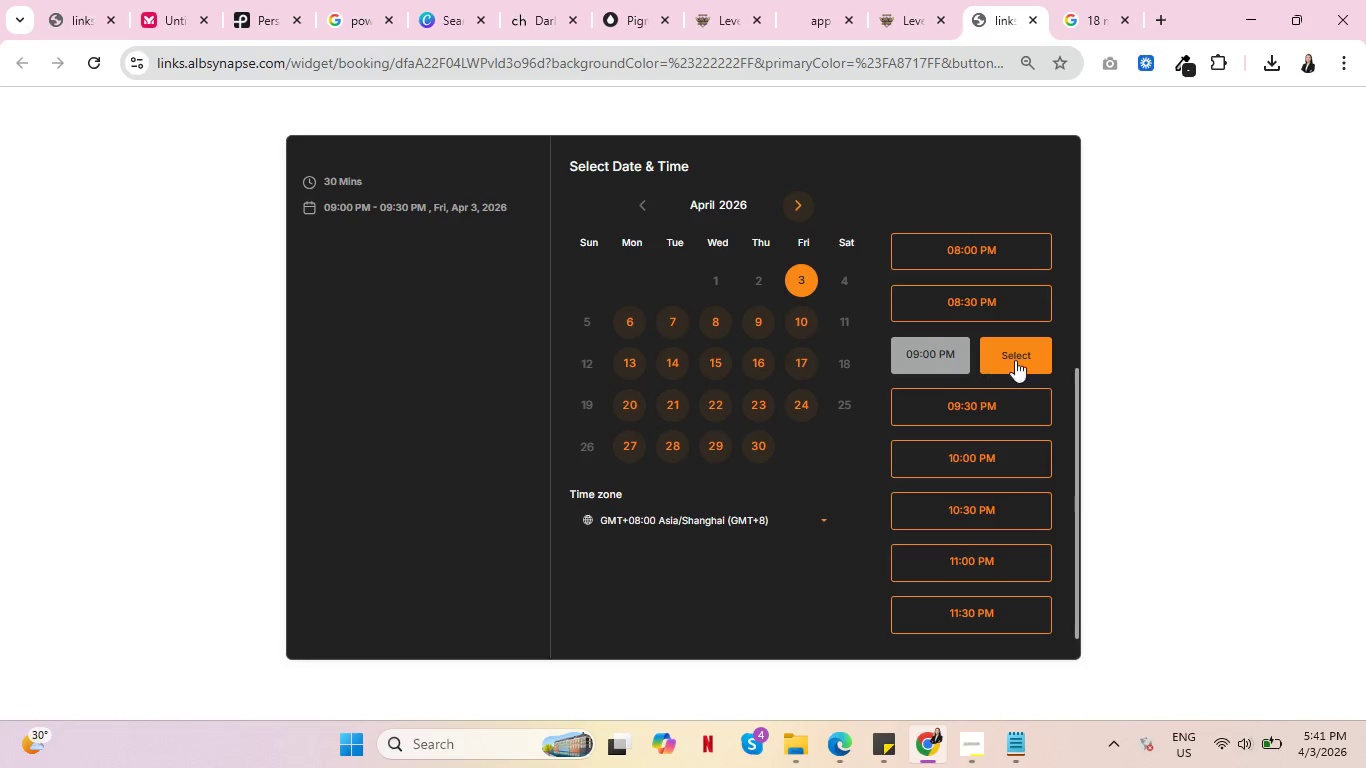 
left_click([1017, 361])
 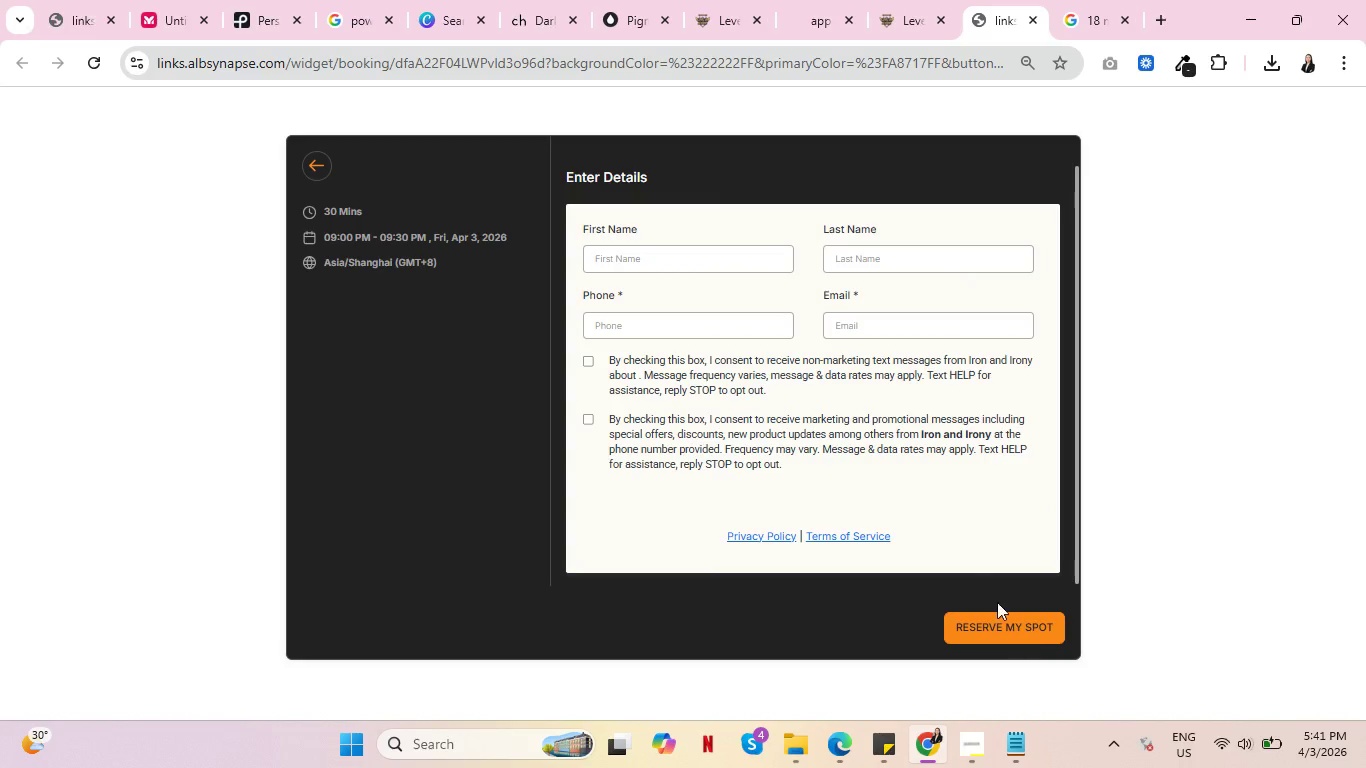 
wait(6.01)
 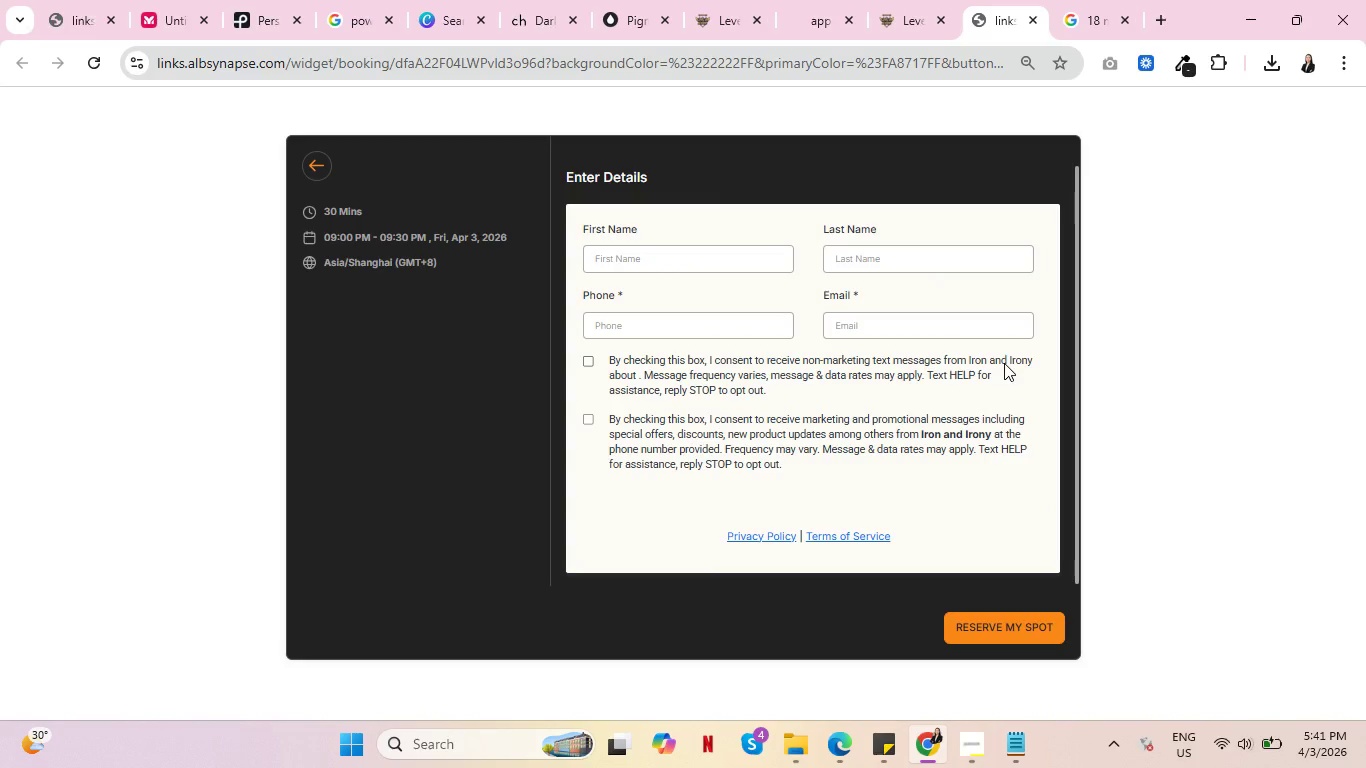 
scroll: coordinate [885, 372], scroll_direction: up, amount: 3.0
 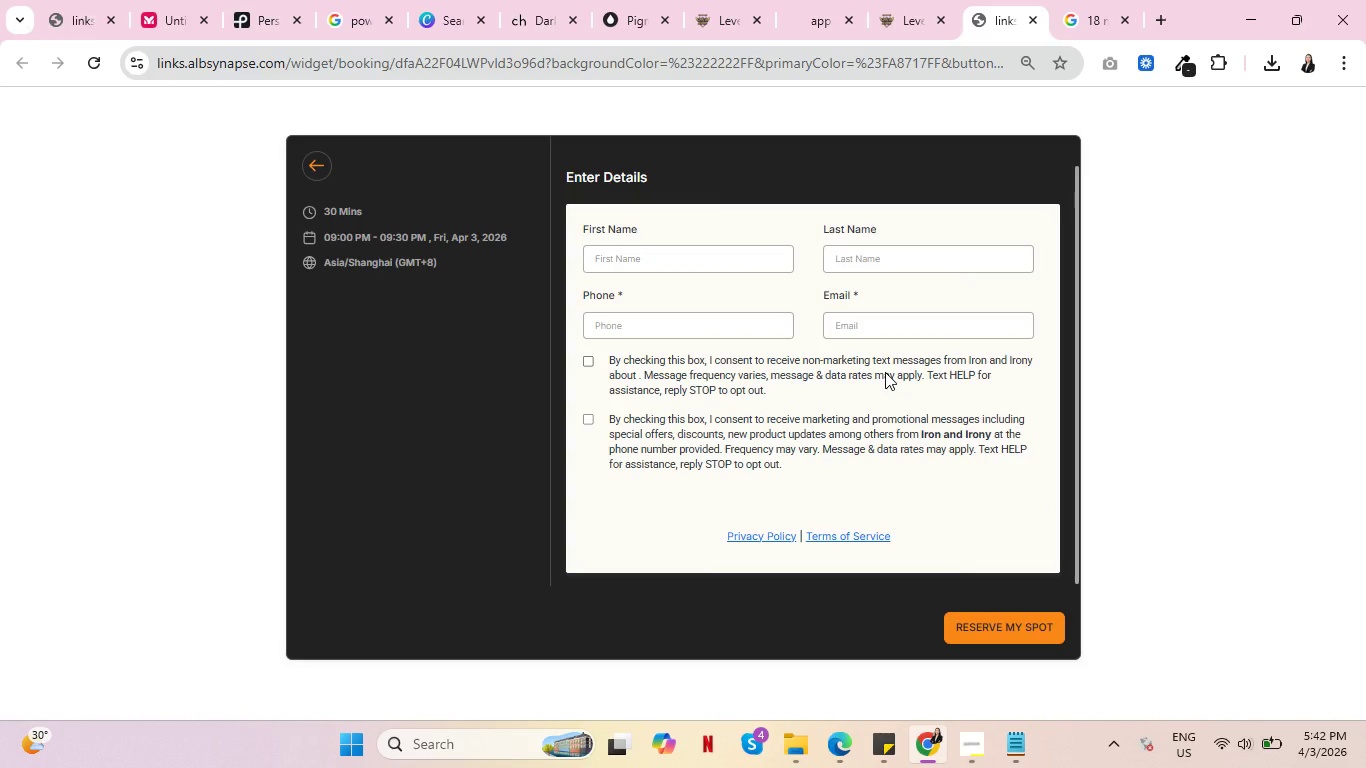 
wait(9.21)
 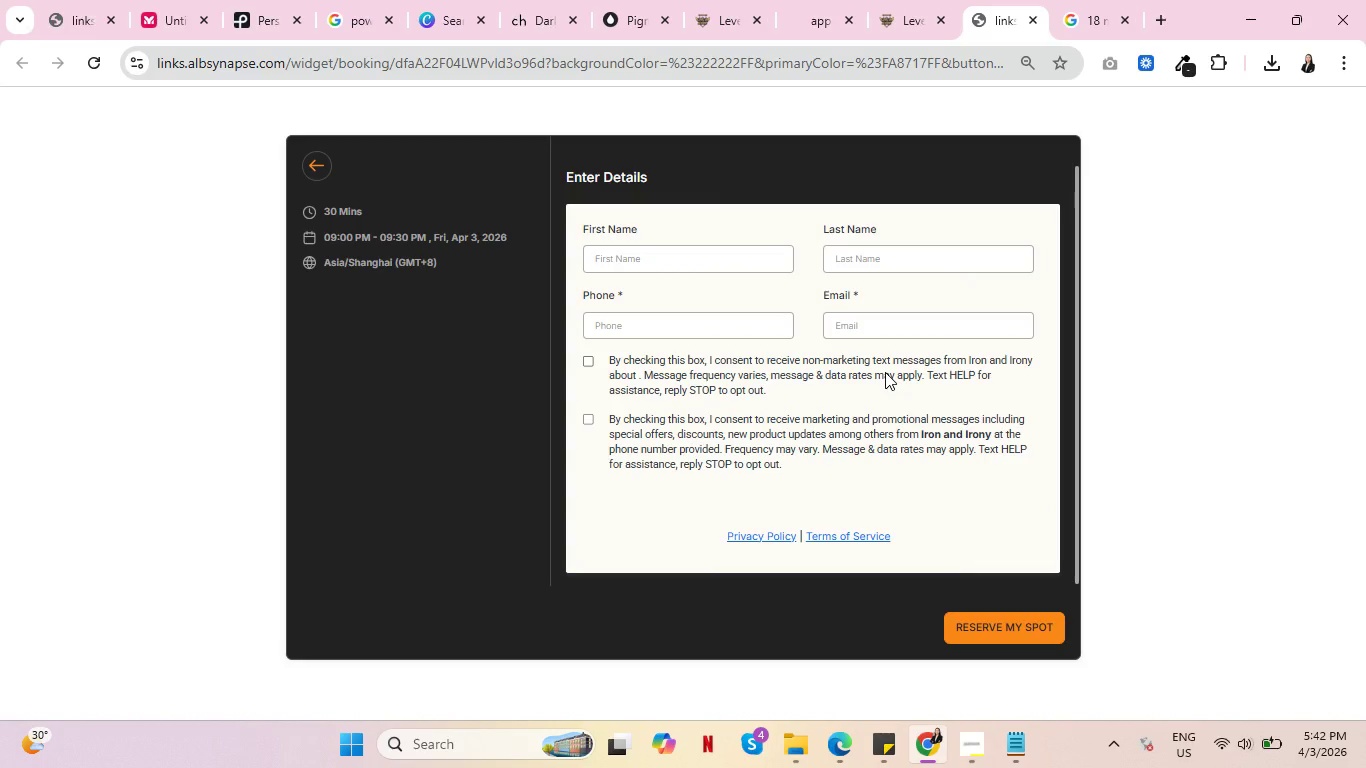 
left_click([909, 0])
 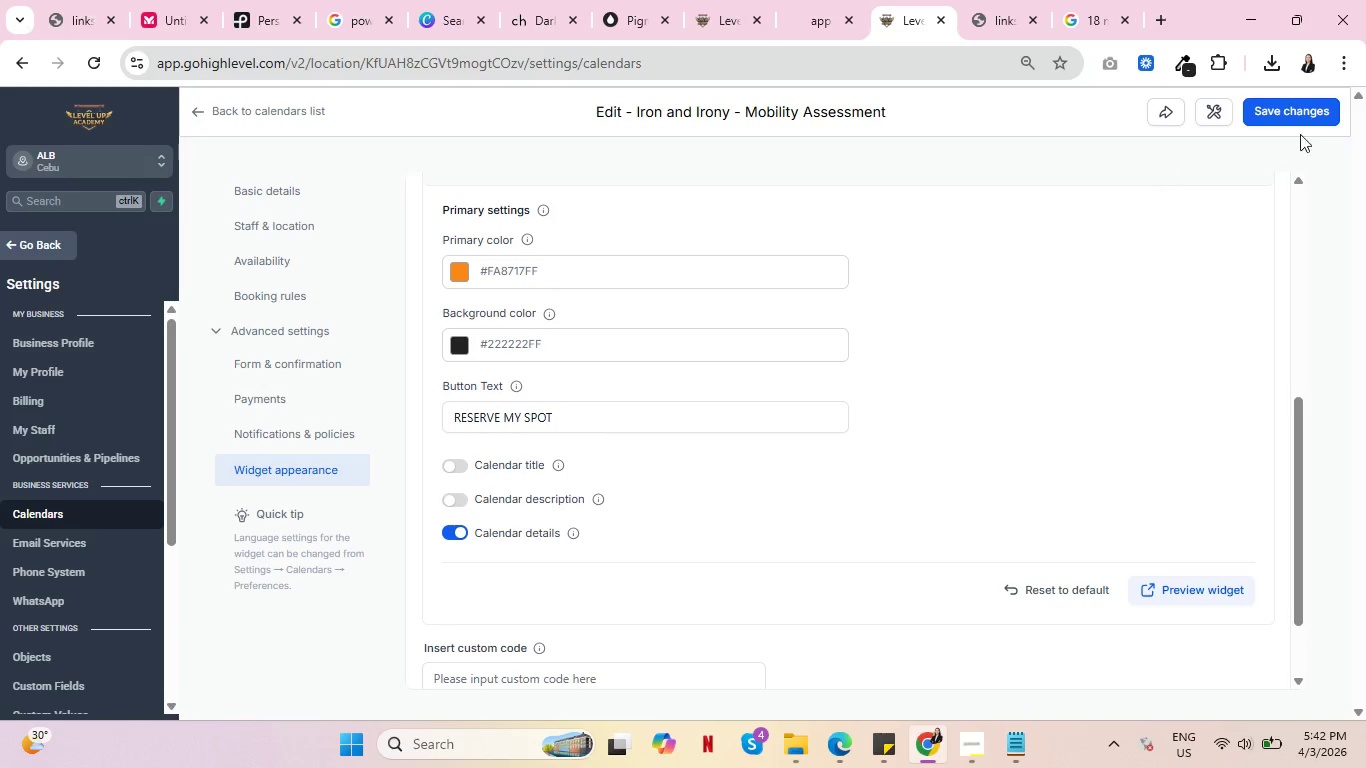 
left_click([1304, 116])
 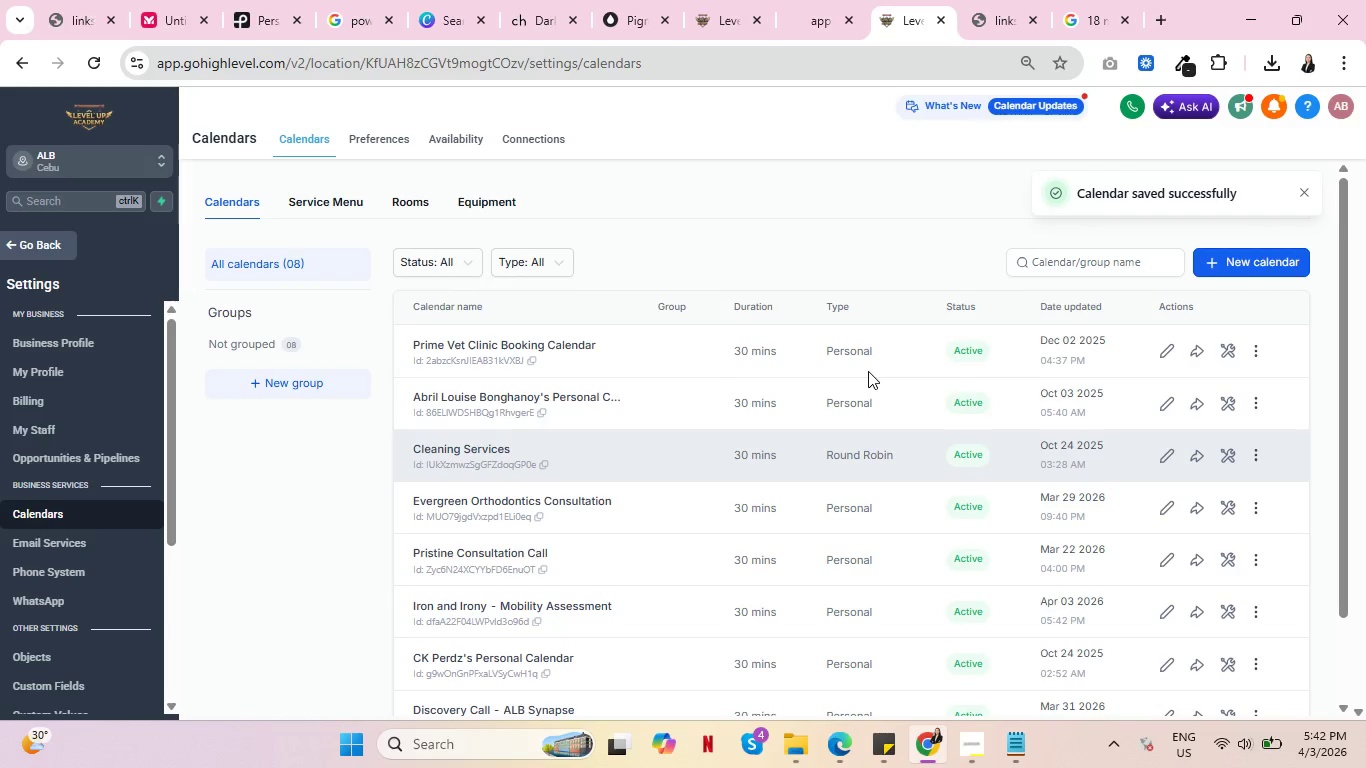 
wait(7.75)
 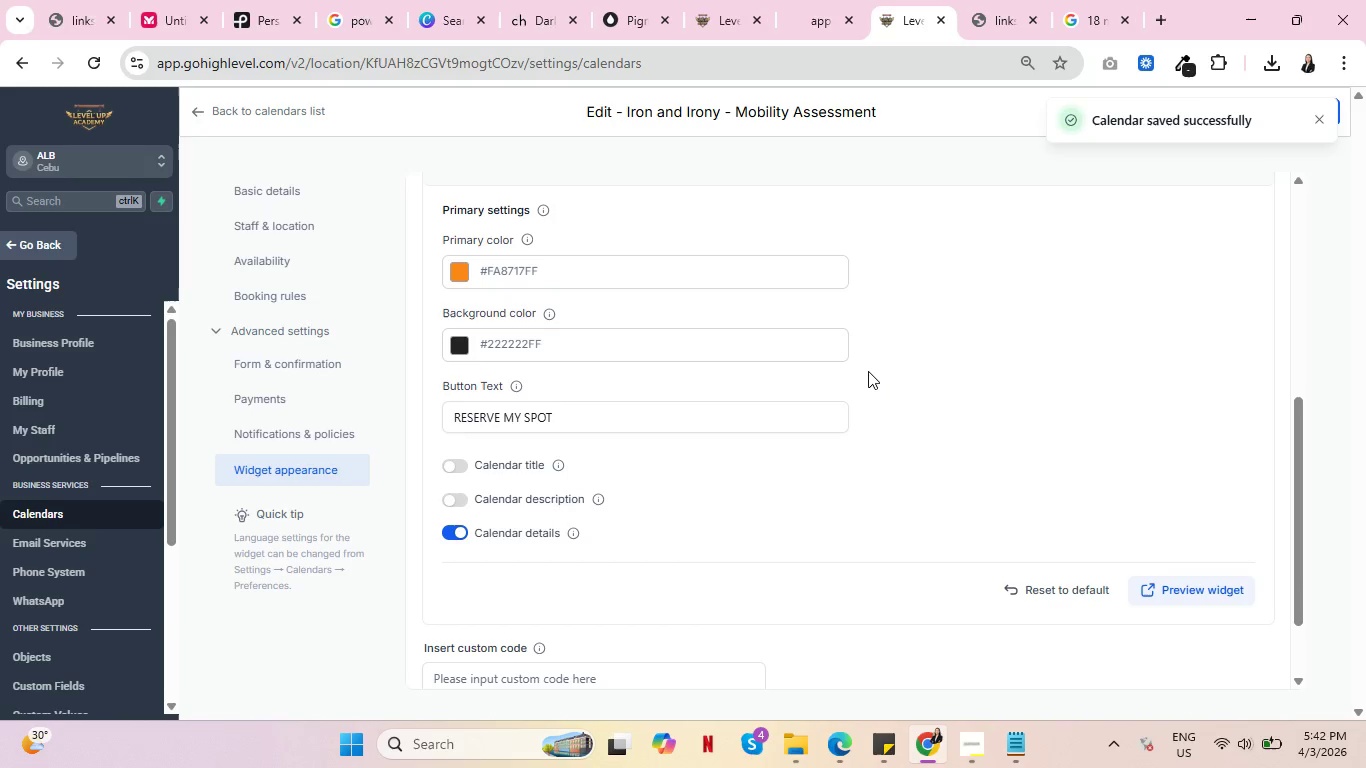 
double_click([975, 0])
 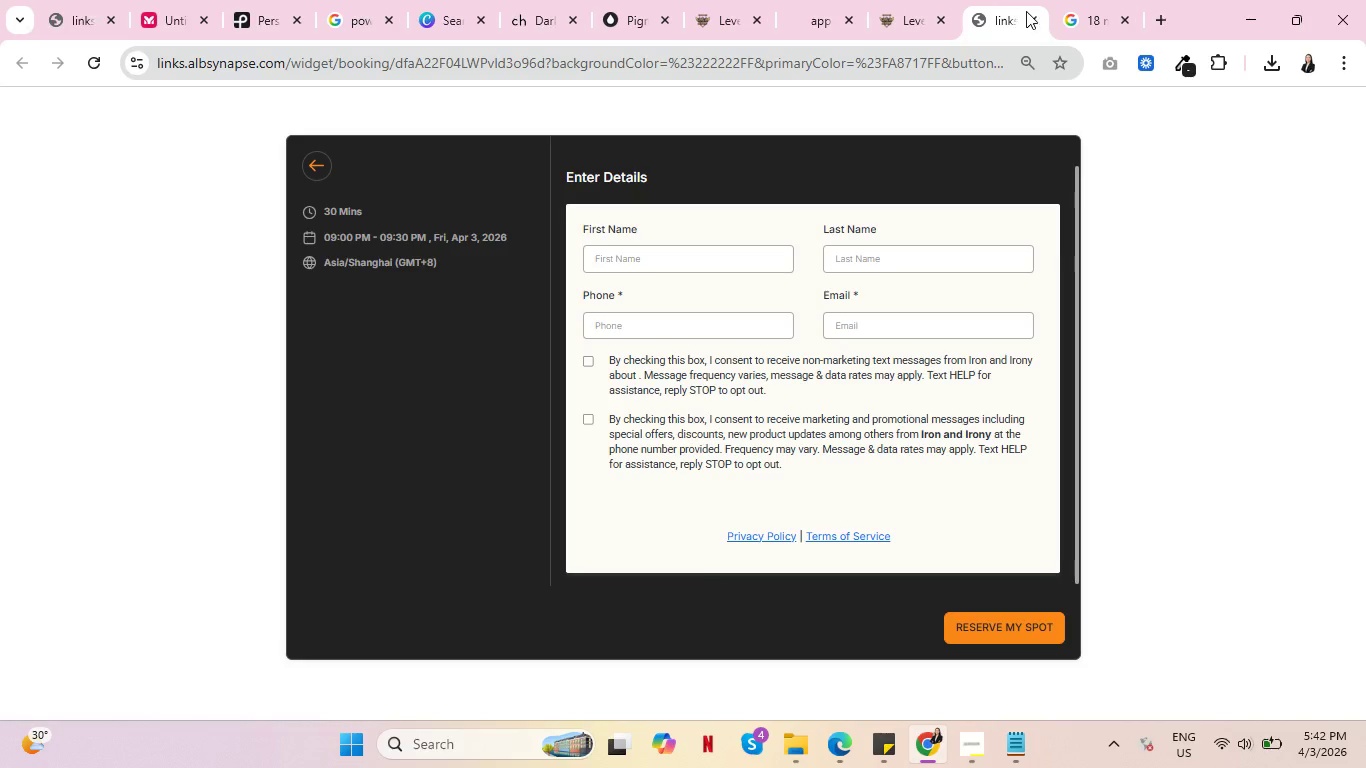 
left_click([1031, 14])
 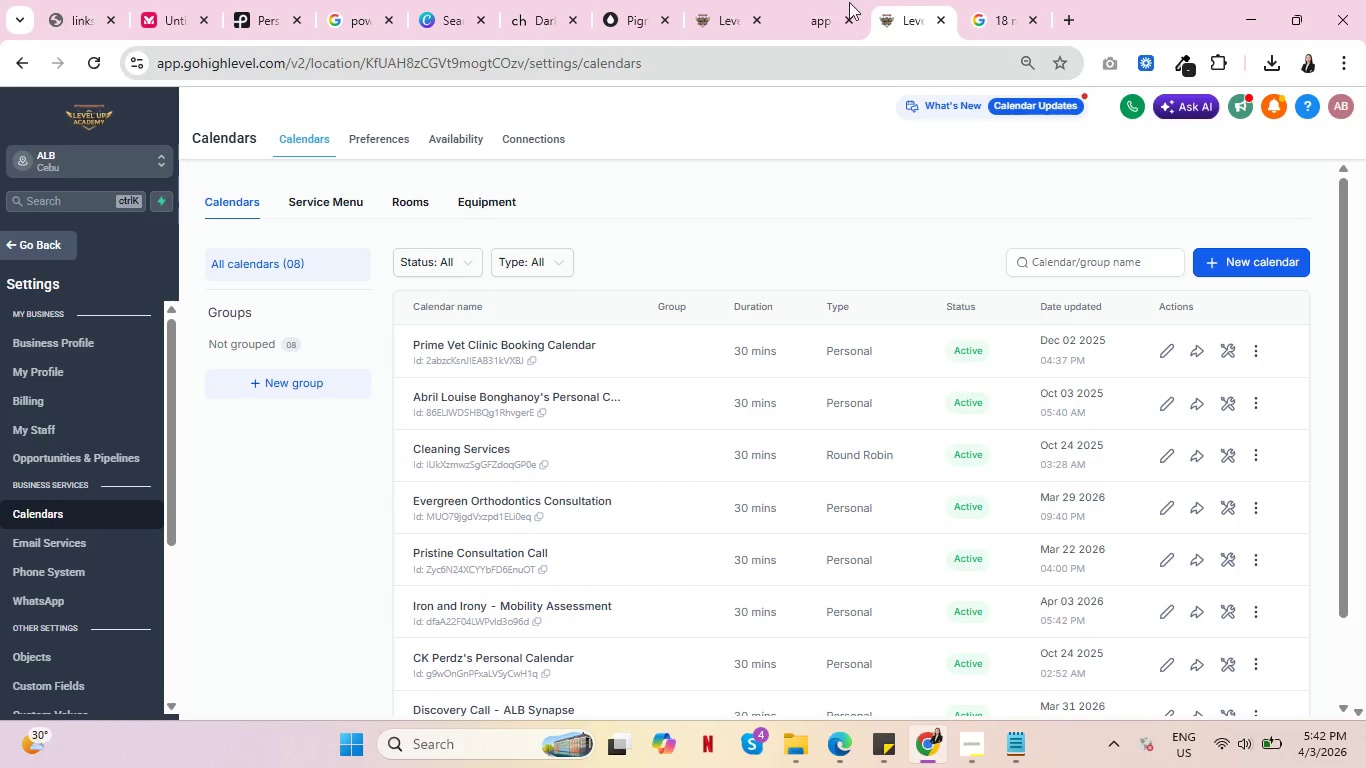 
left_click([804, 0])
 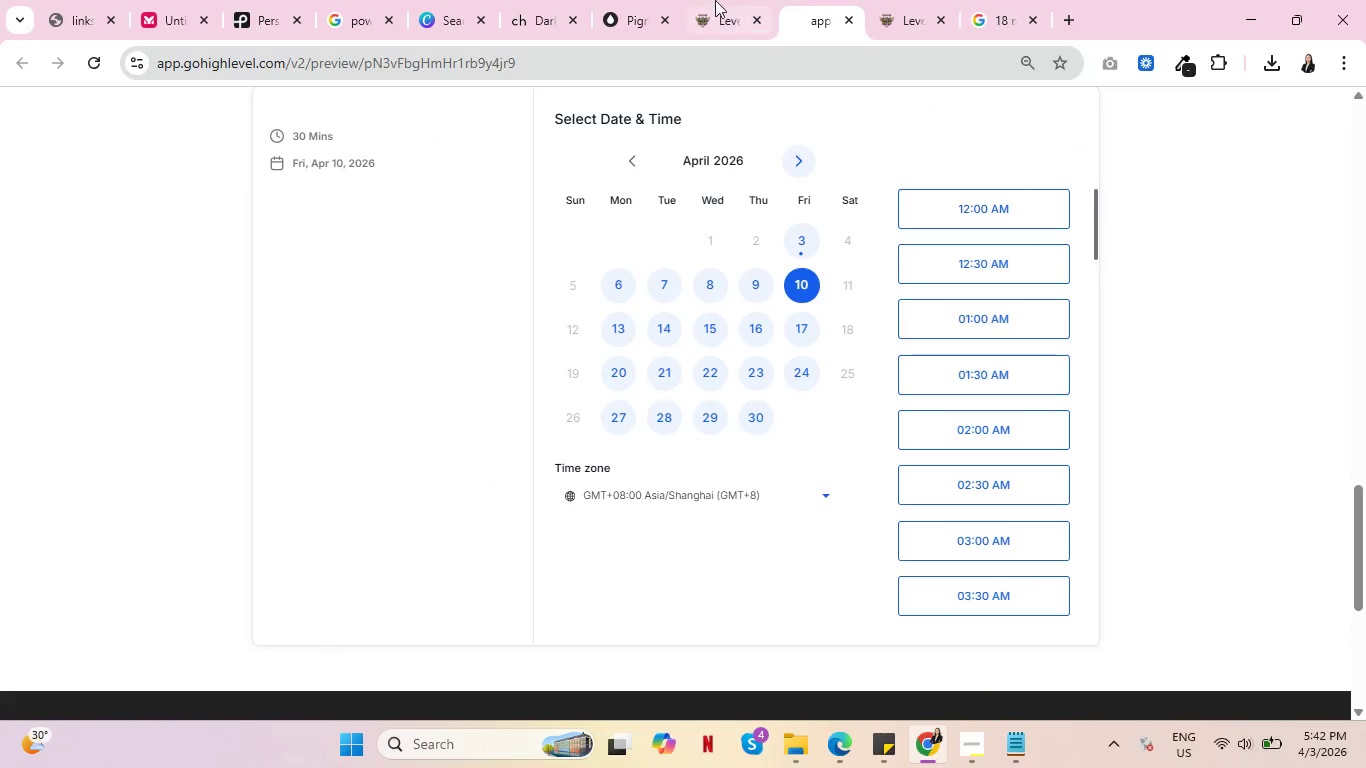 
left_click([710, 0])
 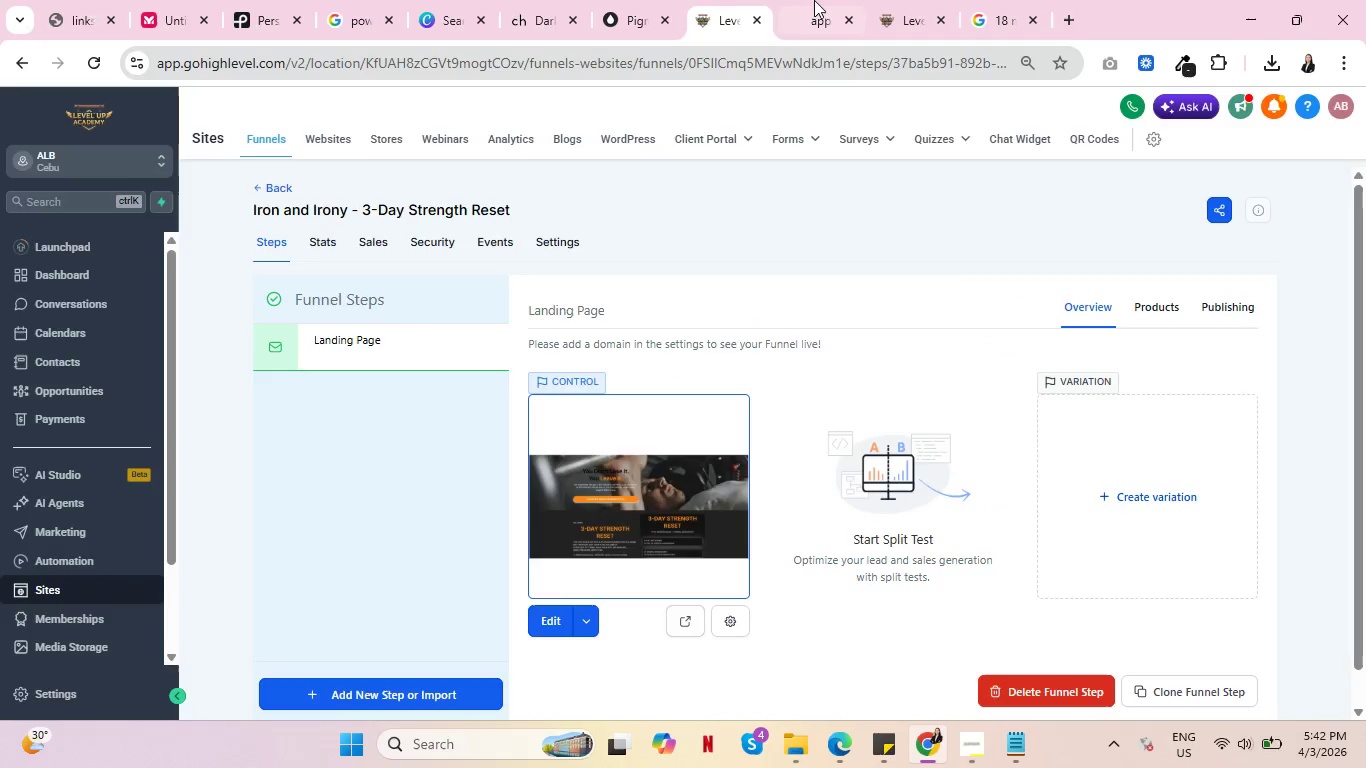 
double_click([819, 0])
 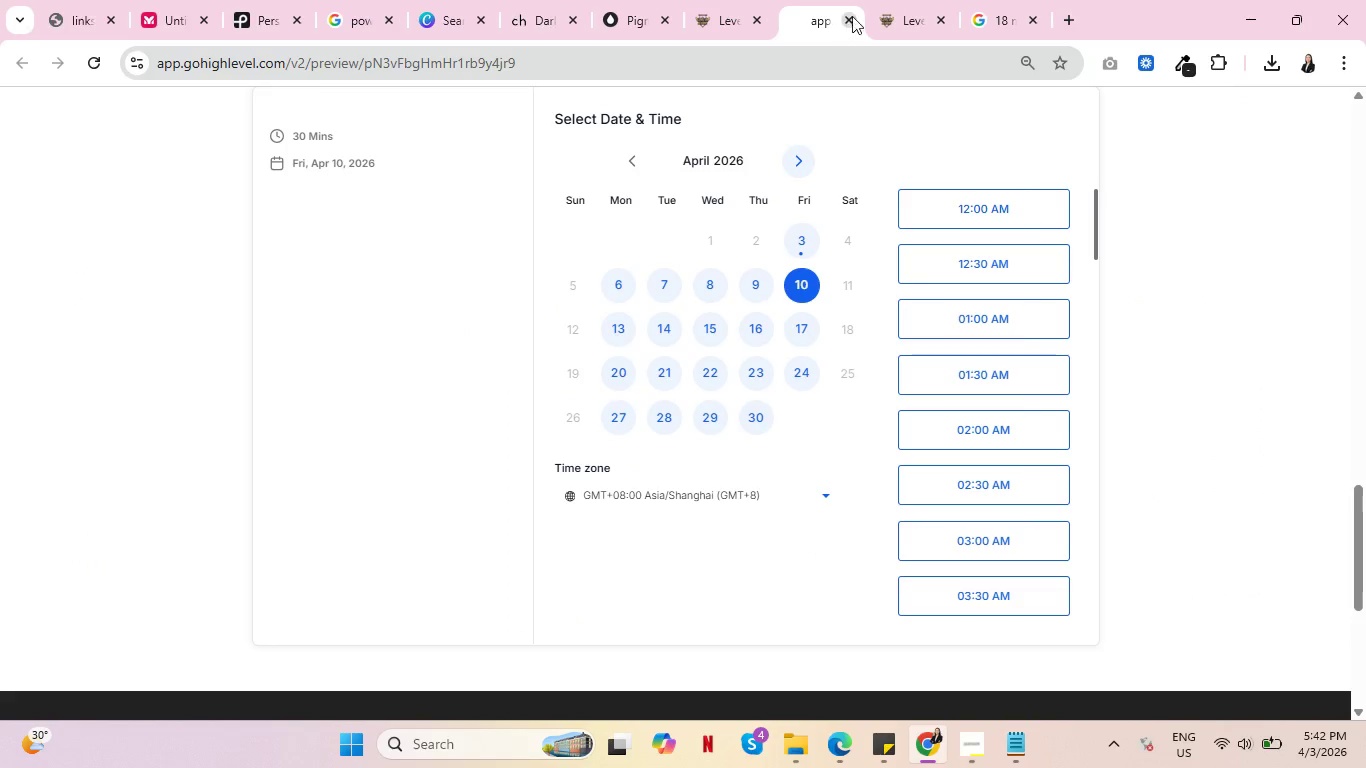 
triple_click([852, 16])
 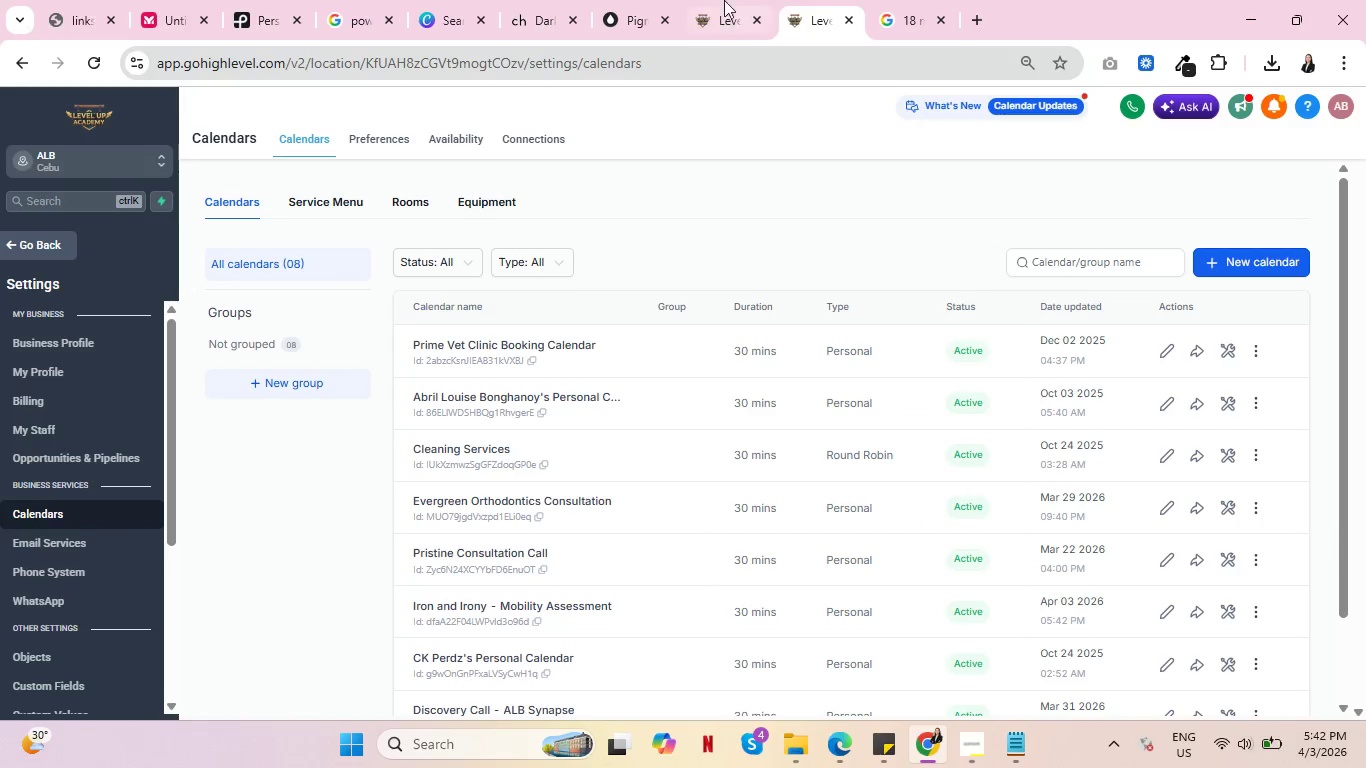 
left_click([720, 0])
 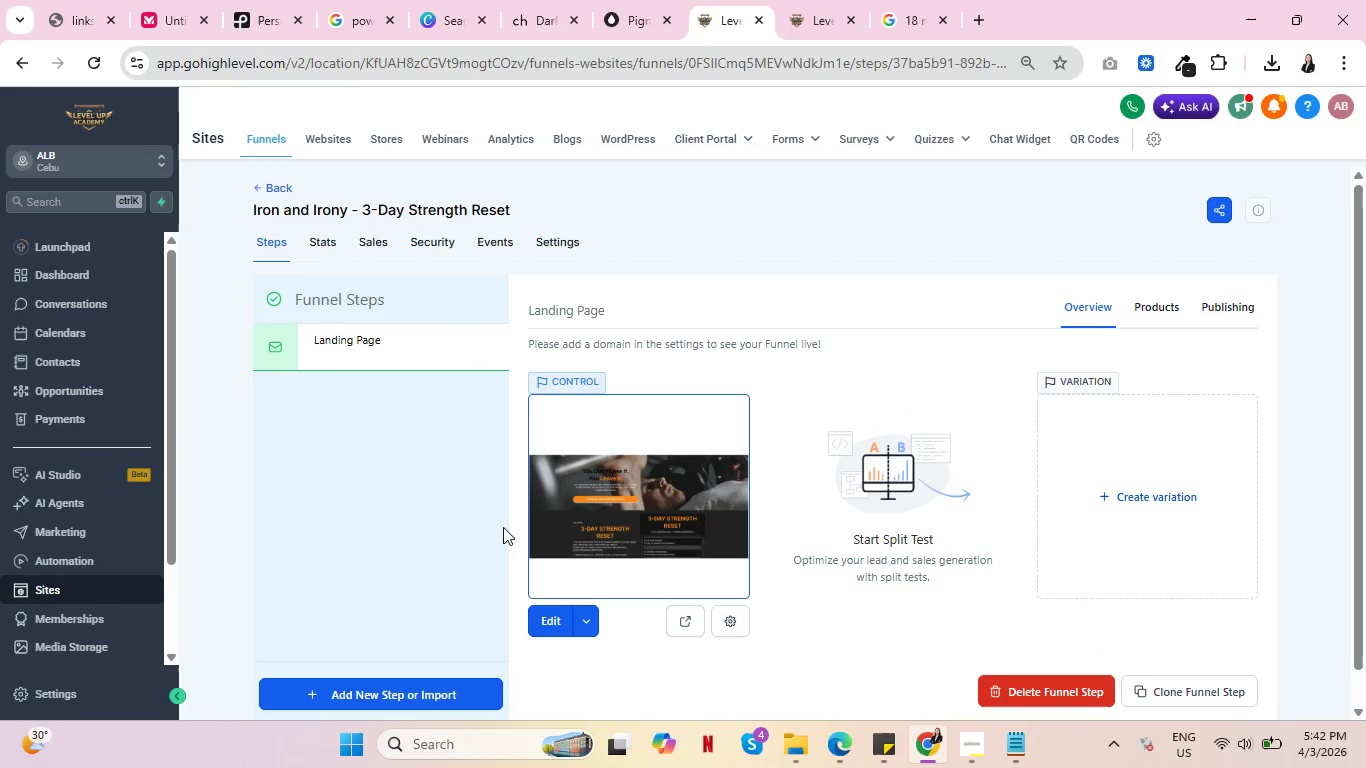 
key(Control+ControlLeft)
 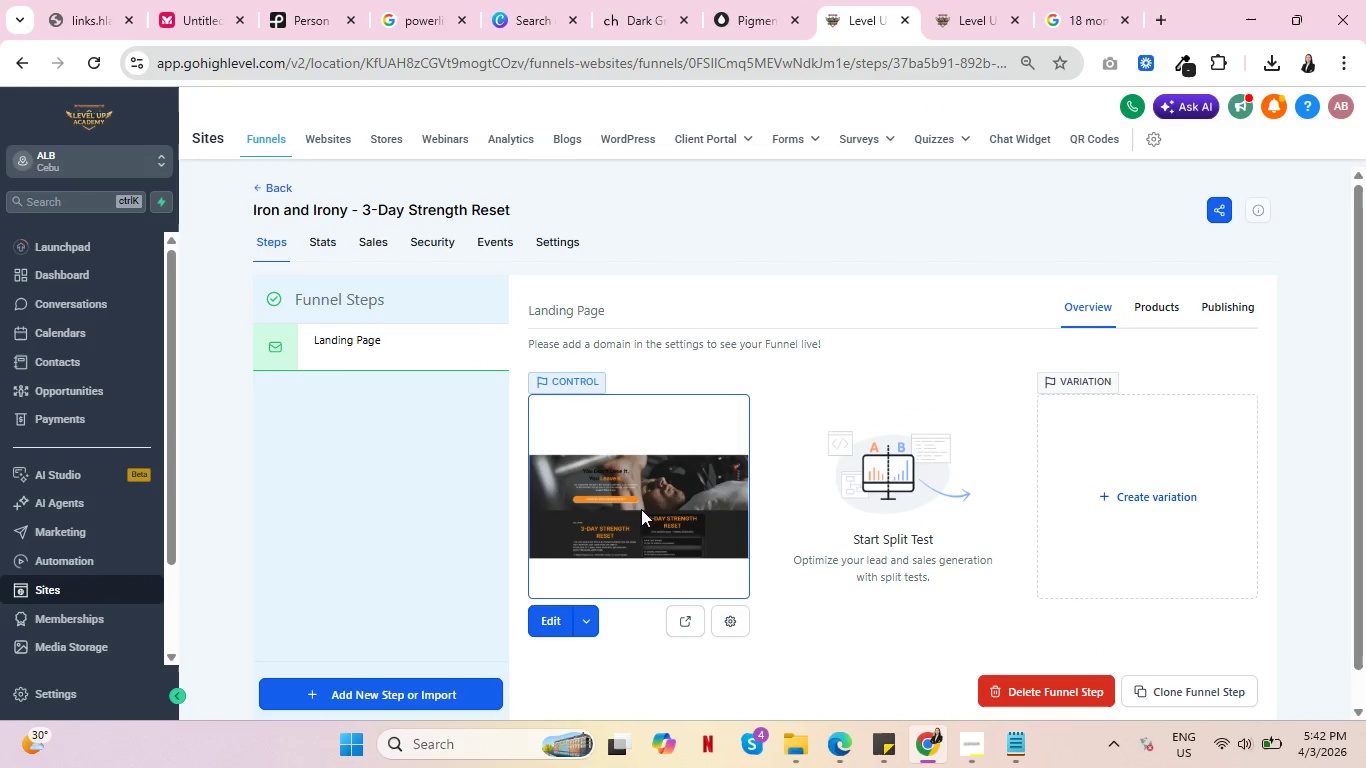 
key(Control+ControlLeft)
 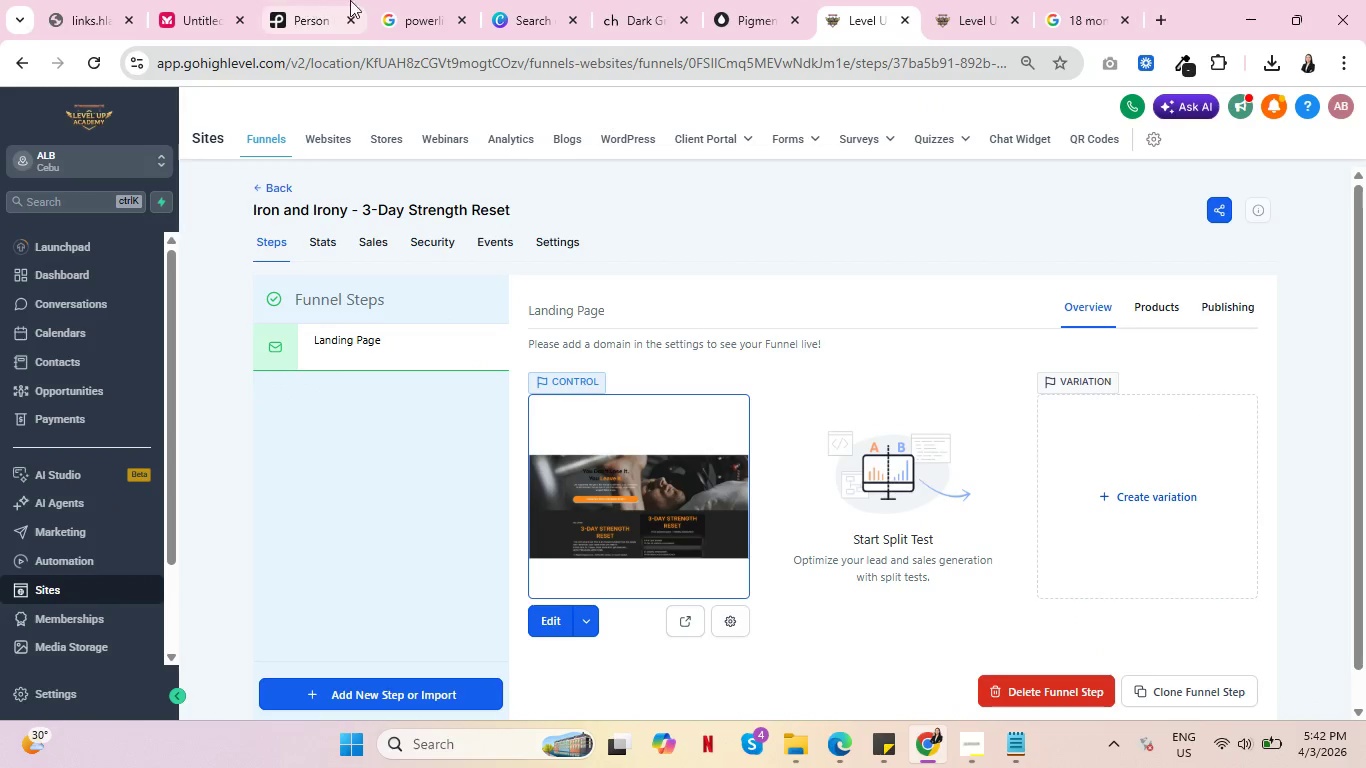 
wait(5.31)
 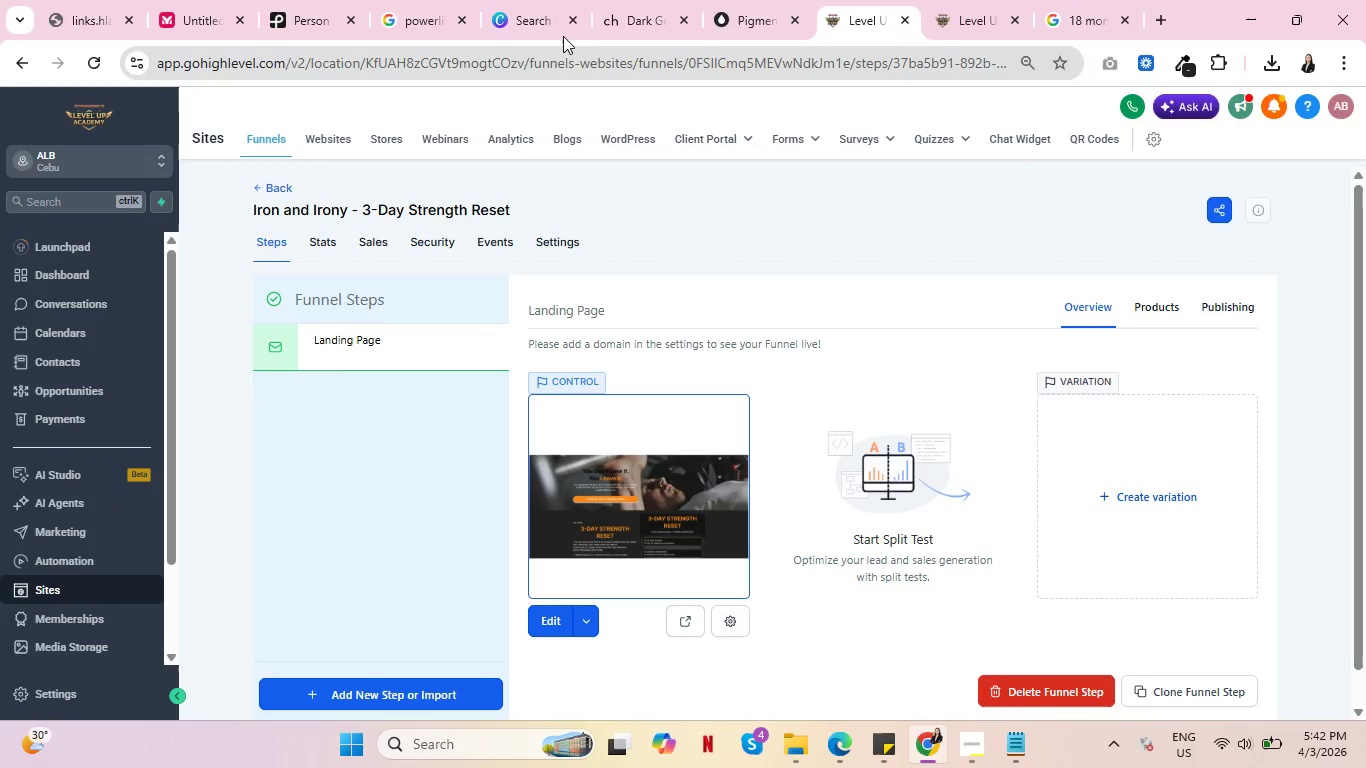 
left_click([420, 0])
 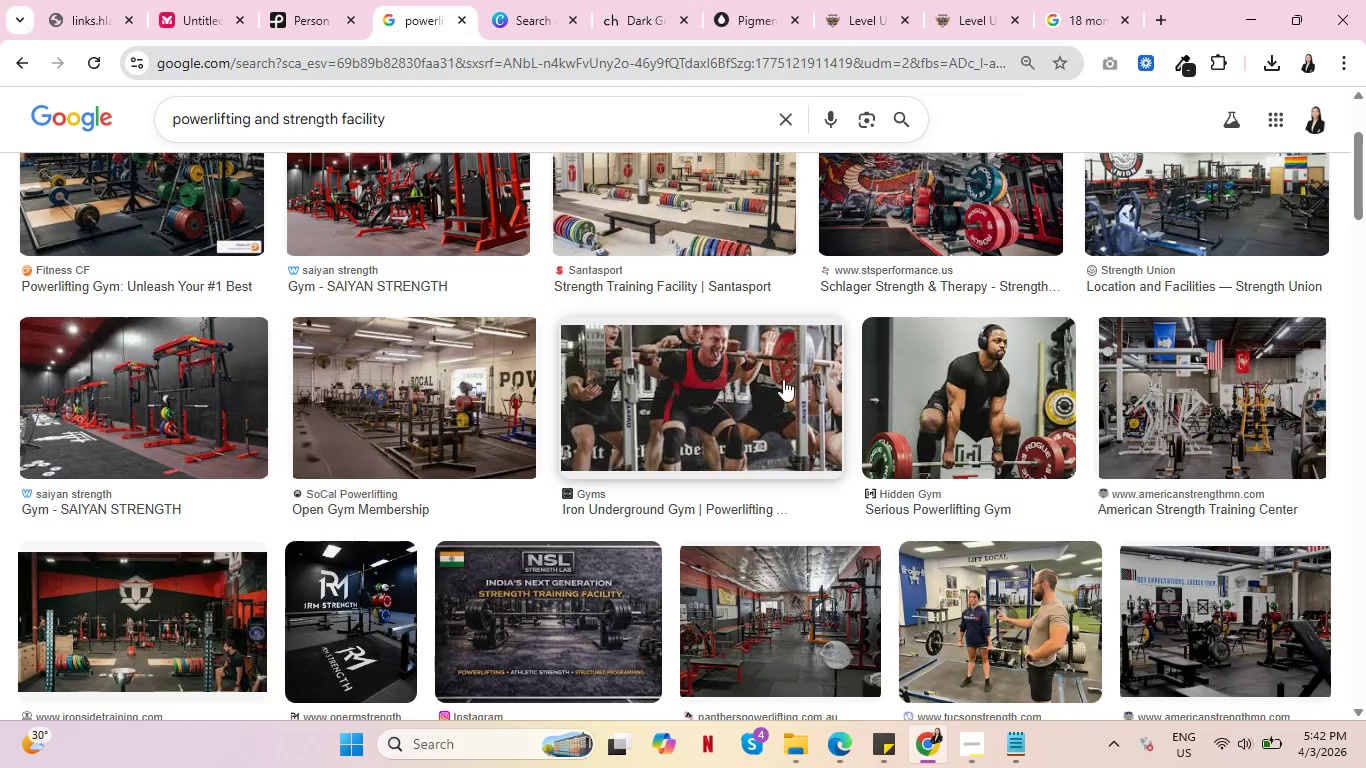 
scroll: coordinate [581, 456], scroll_direction: down, amount: 2.0
 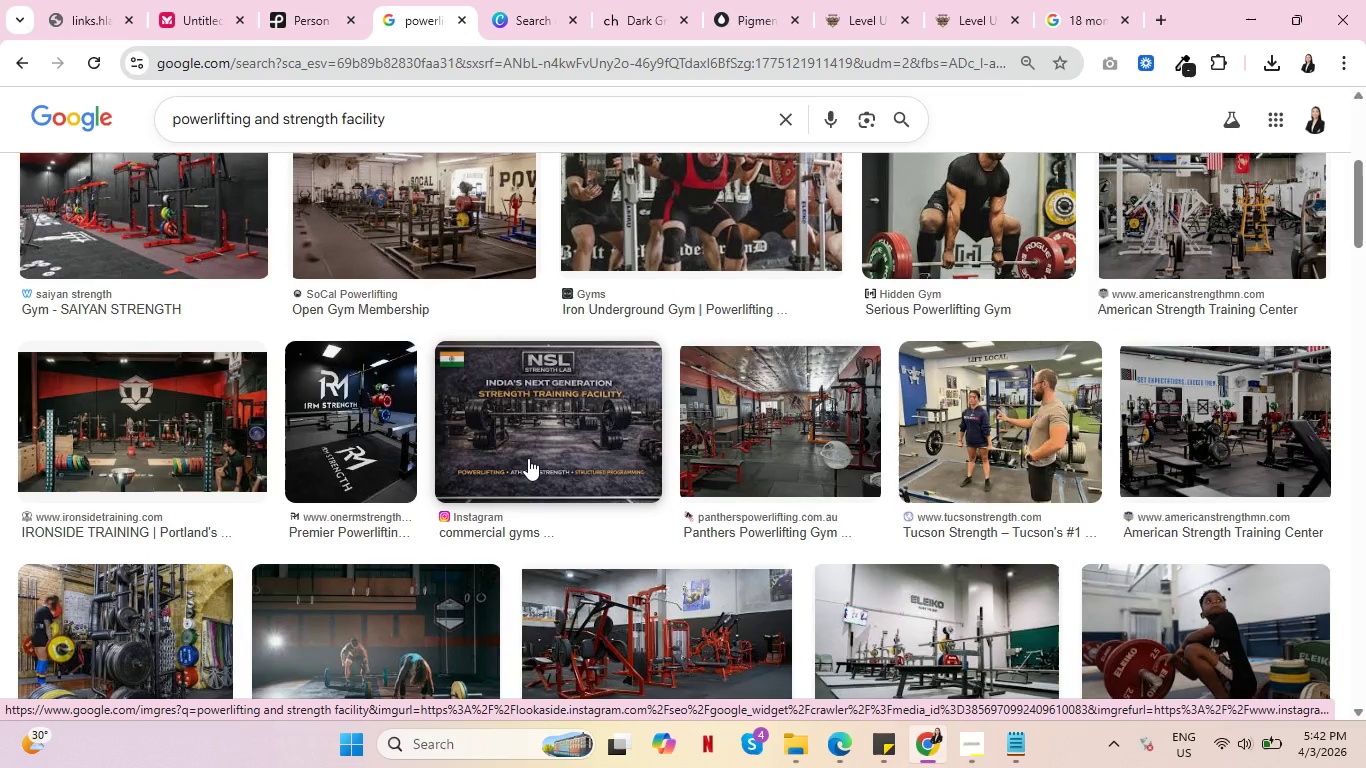 
key(Control+ControlLeft)
 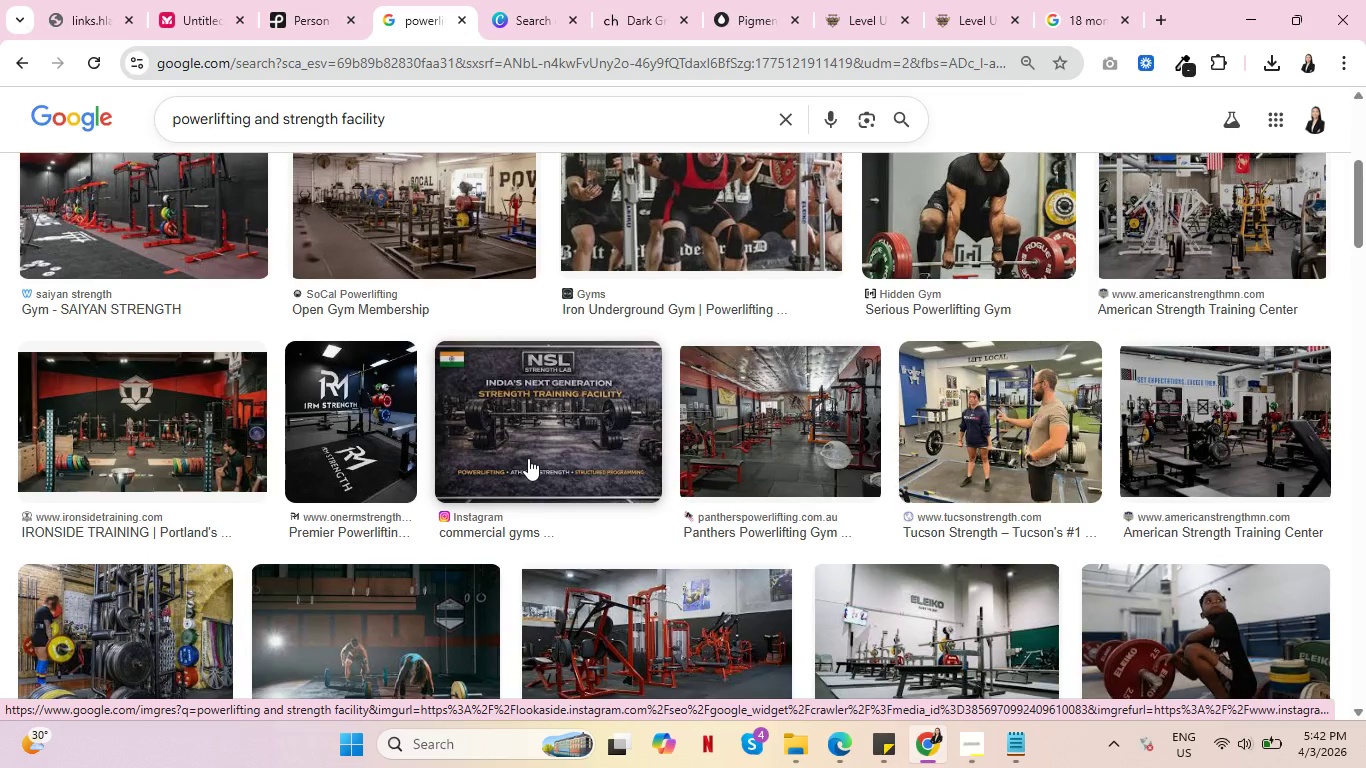 
left_click([533, 439])
 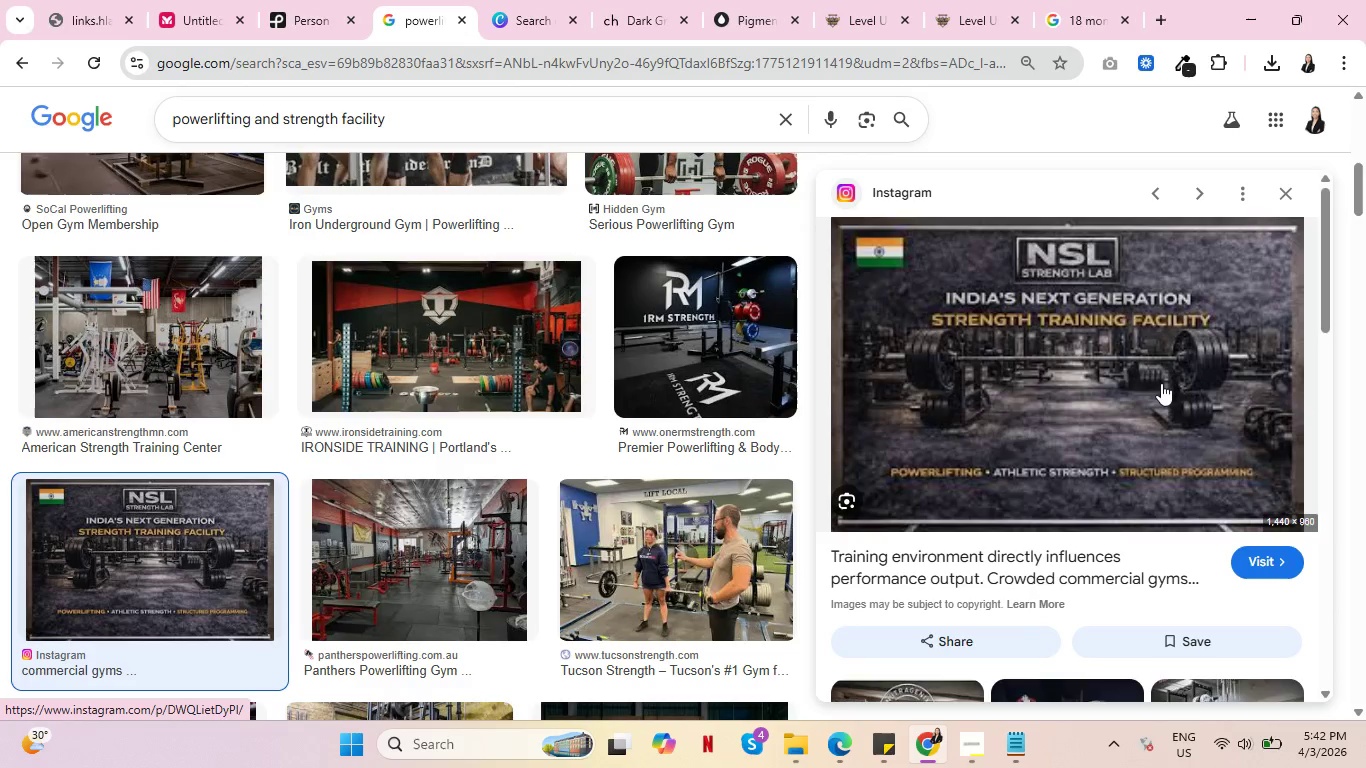 
wait(6.22)
 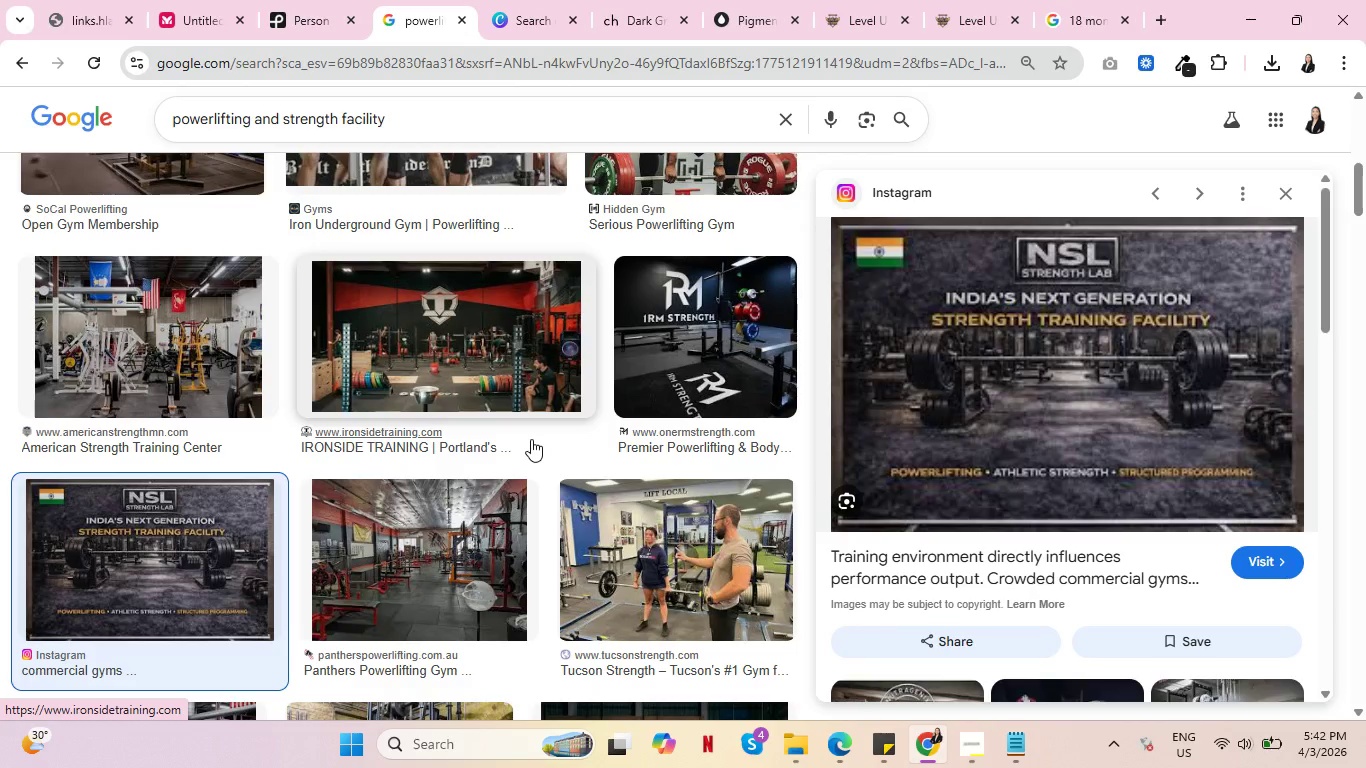 
scroll: coordinate [1042, 455], scroll_direction: down, amount: 9.0
 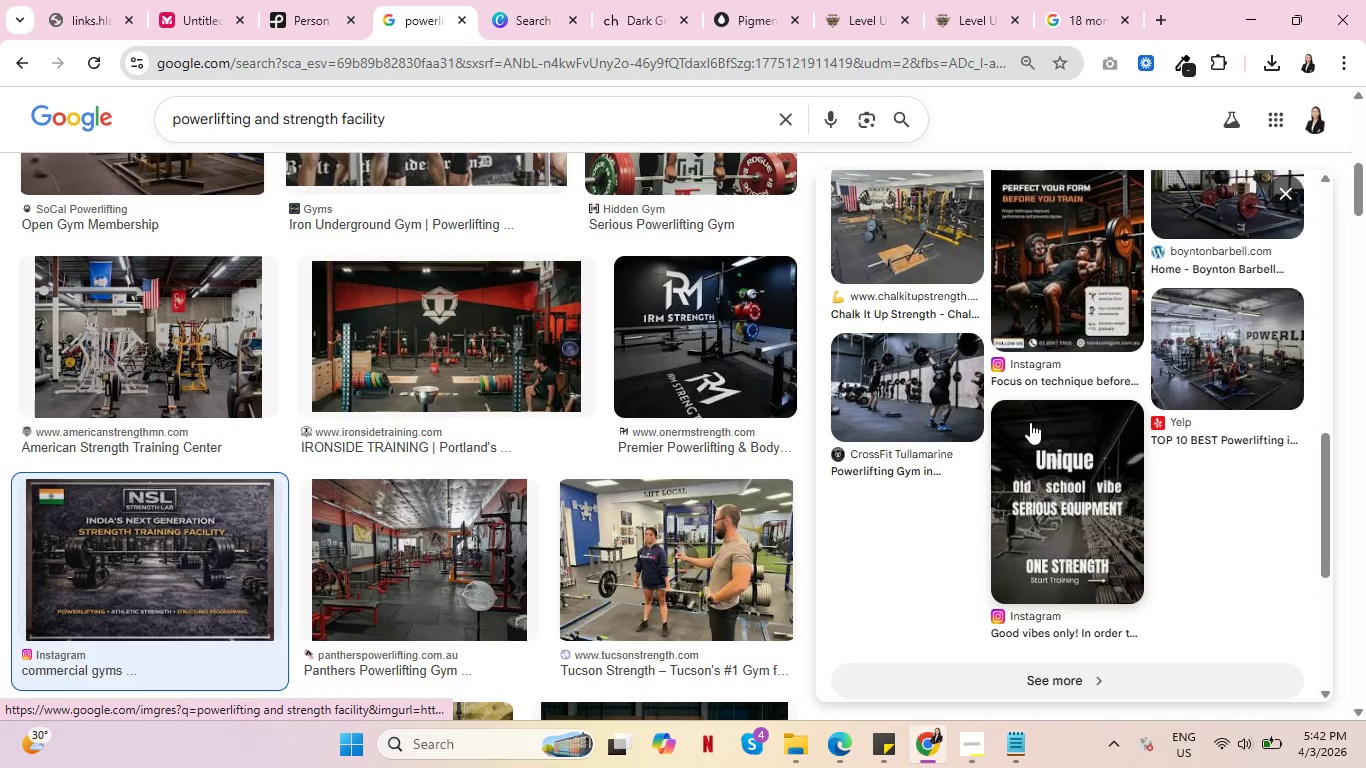 
scroll: coordinate [1030, 419], scroll_direction: up, amount: 11.0
 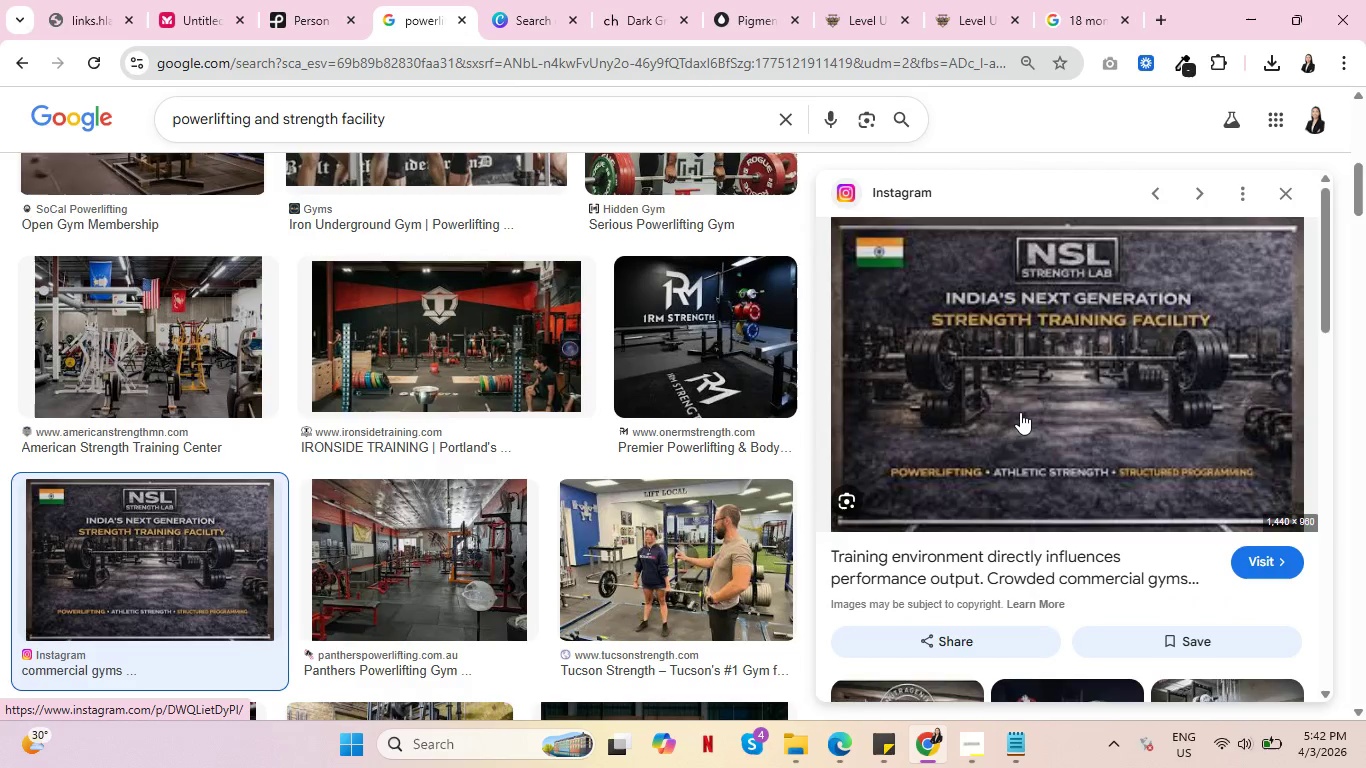 
left_click([1019, 410])
 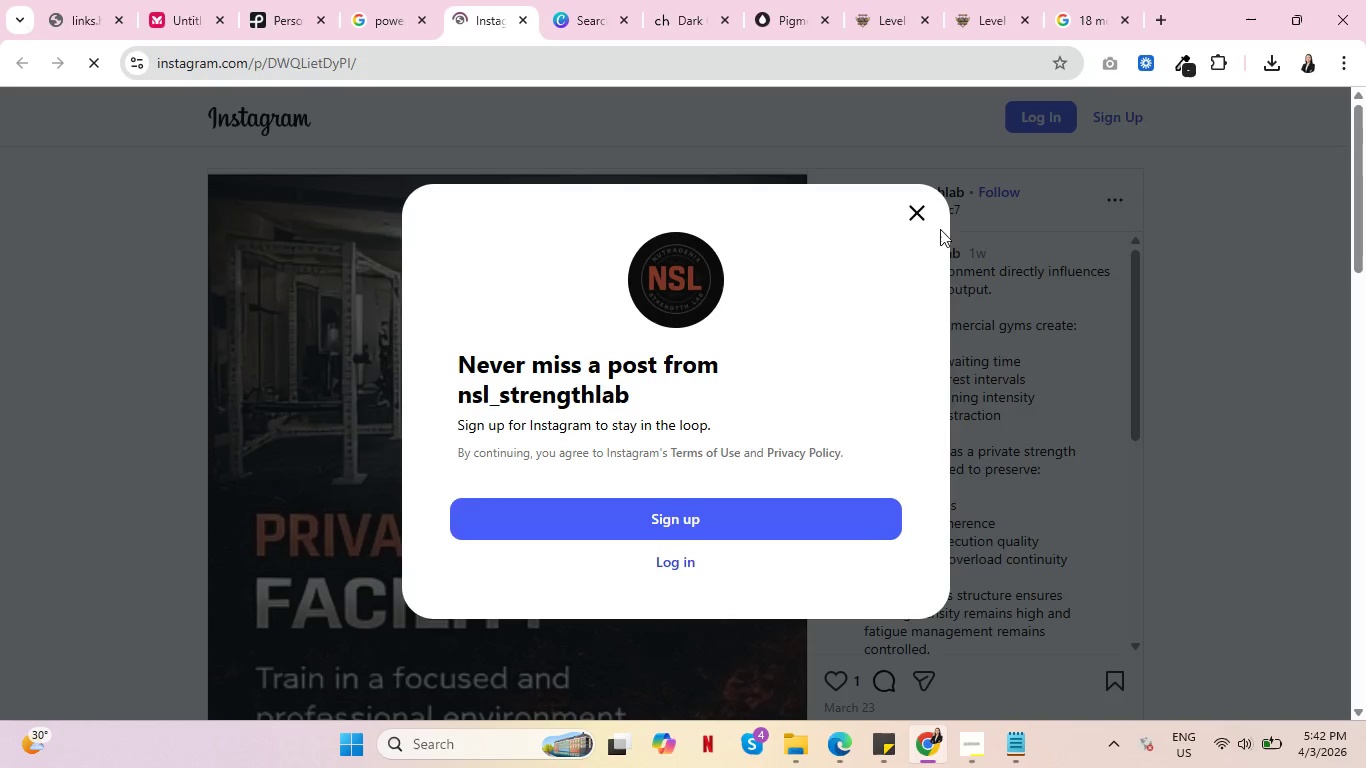 
left_click([914, 204])
 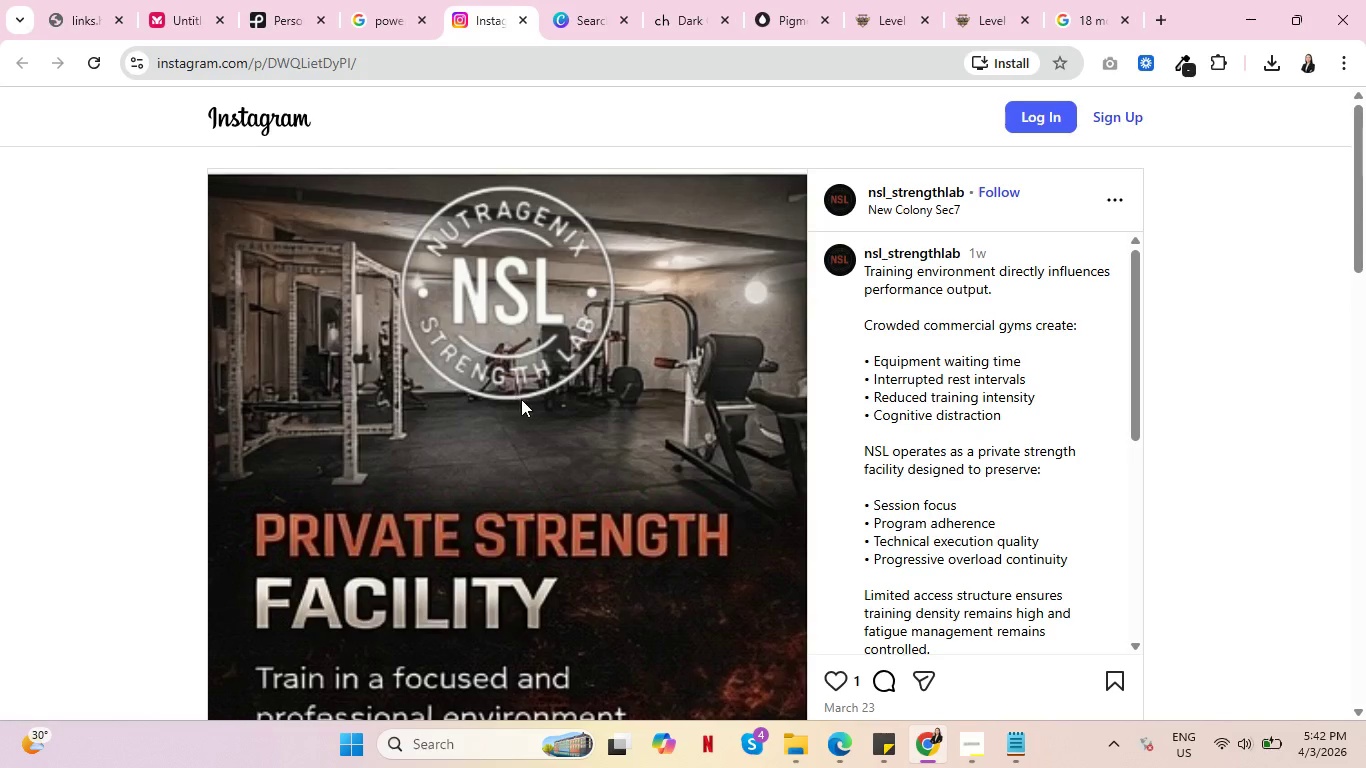 
scroll: coordinate [596, 414], scroll_direction: down, amount: 10.0
 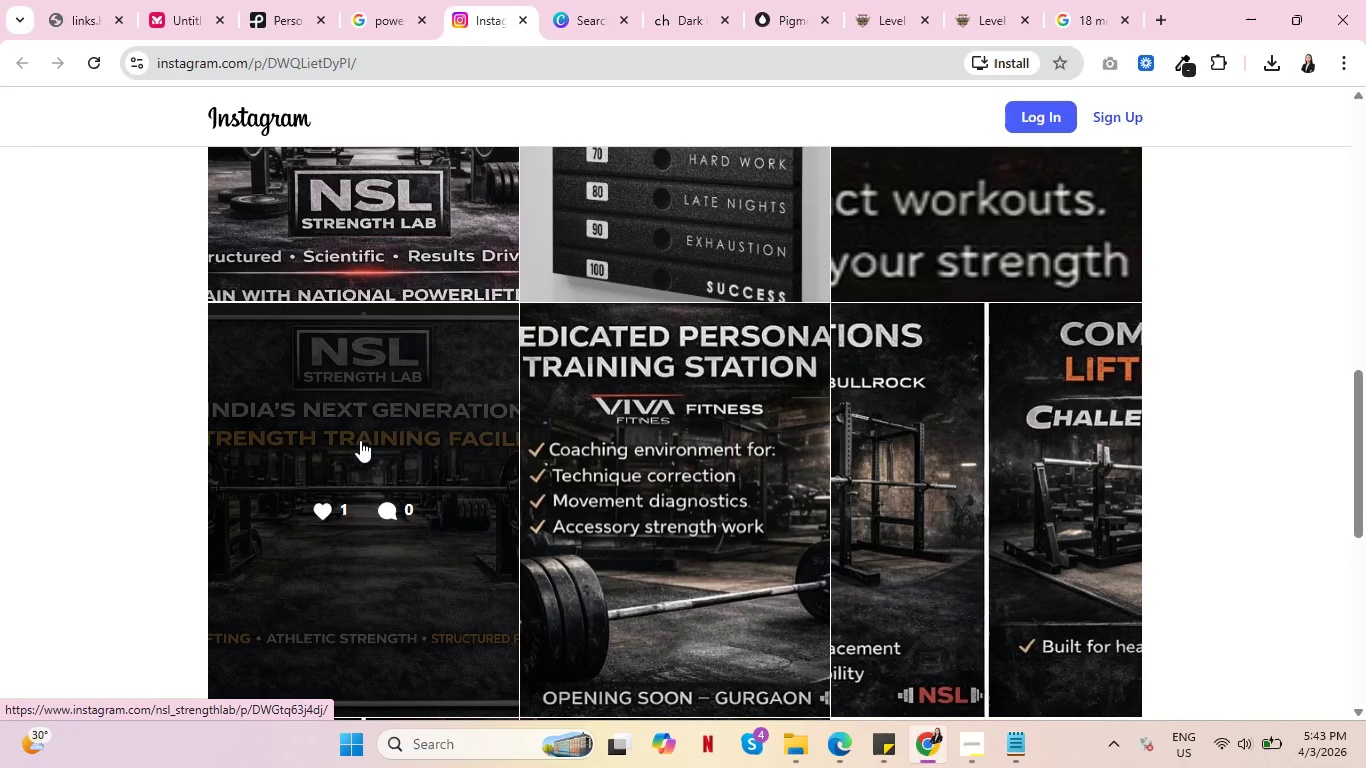 
key(Control+ControlLeft)
 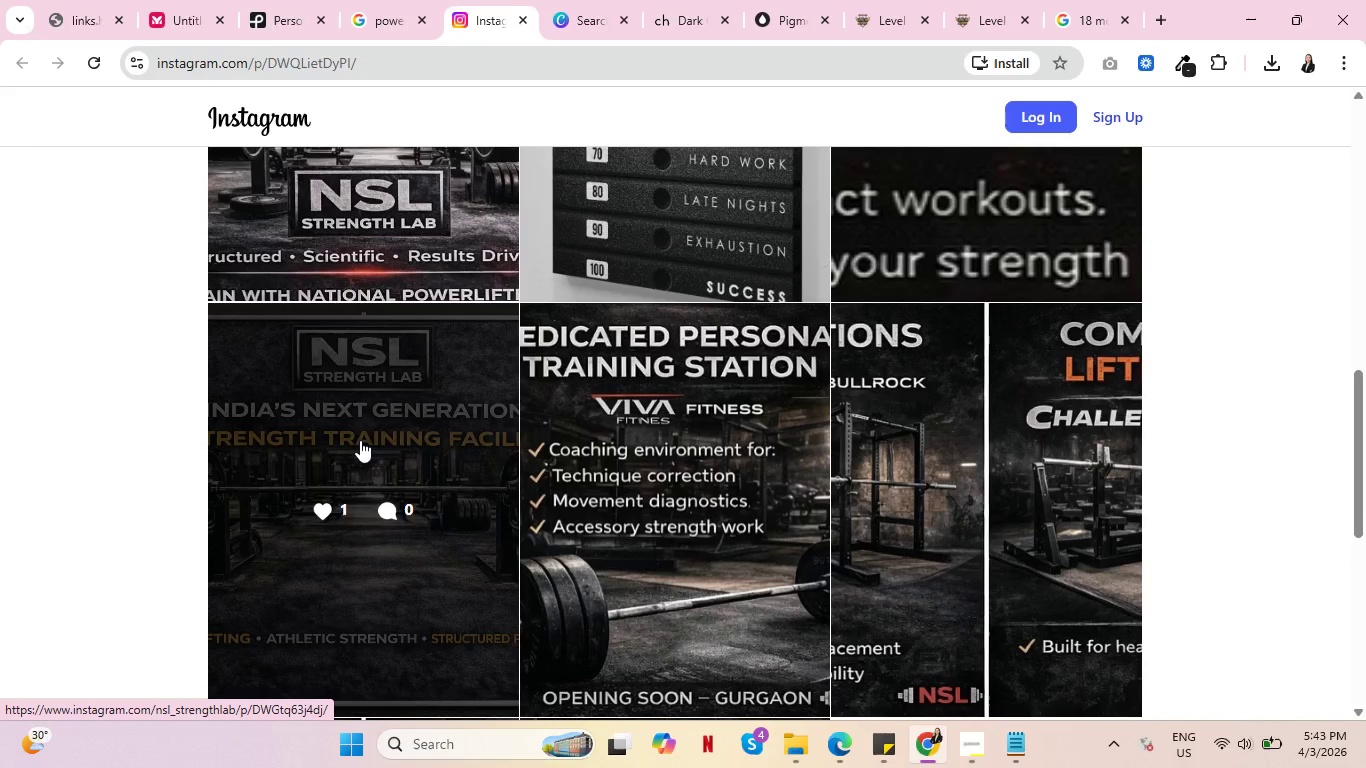 
key(Control+ControlLeft)
 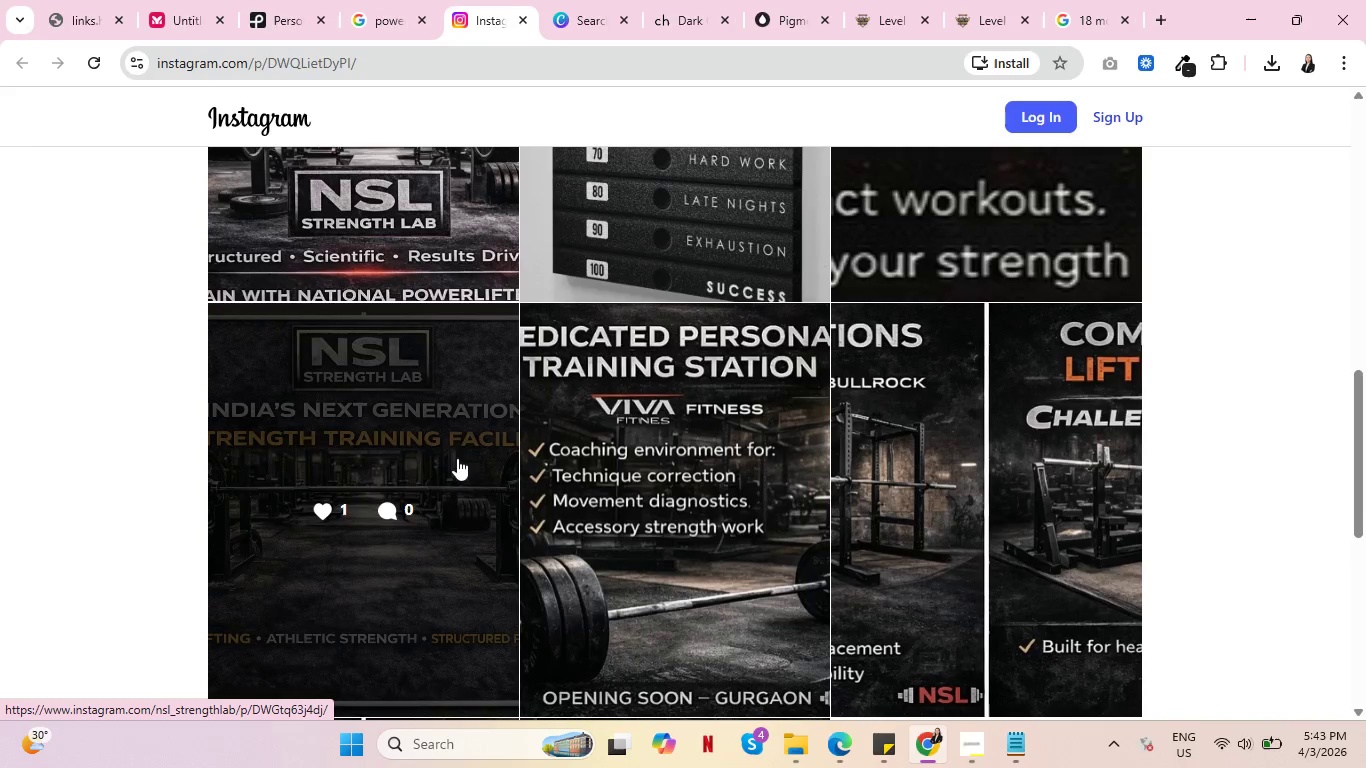 
left_click([387, 480])
 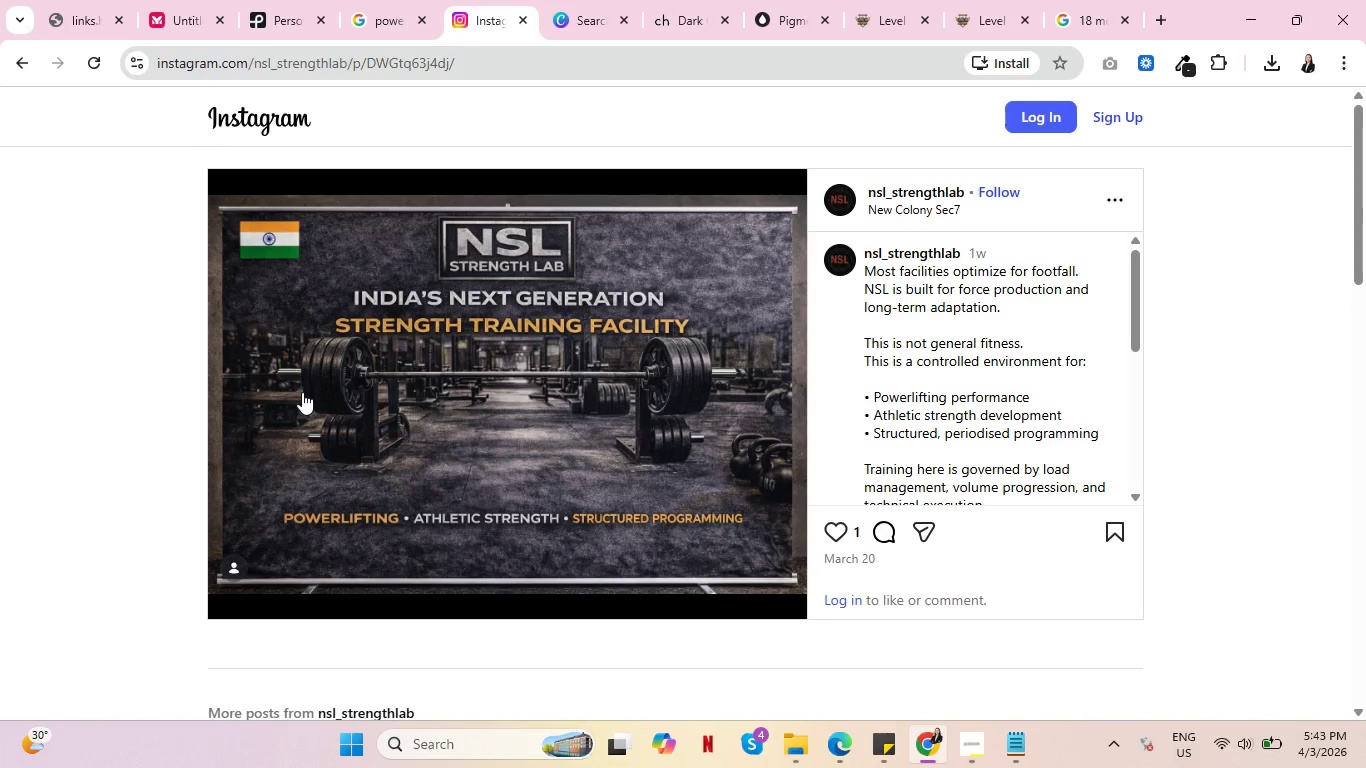 
wait(6.64)
 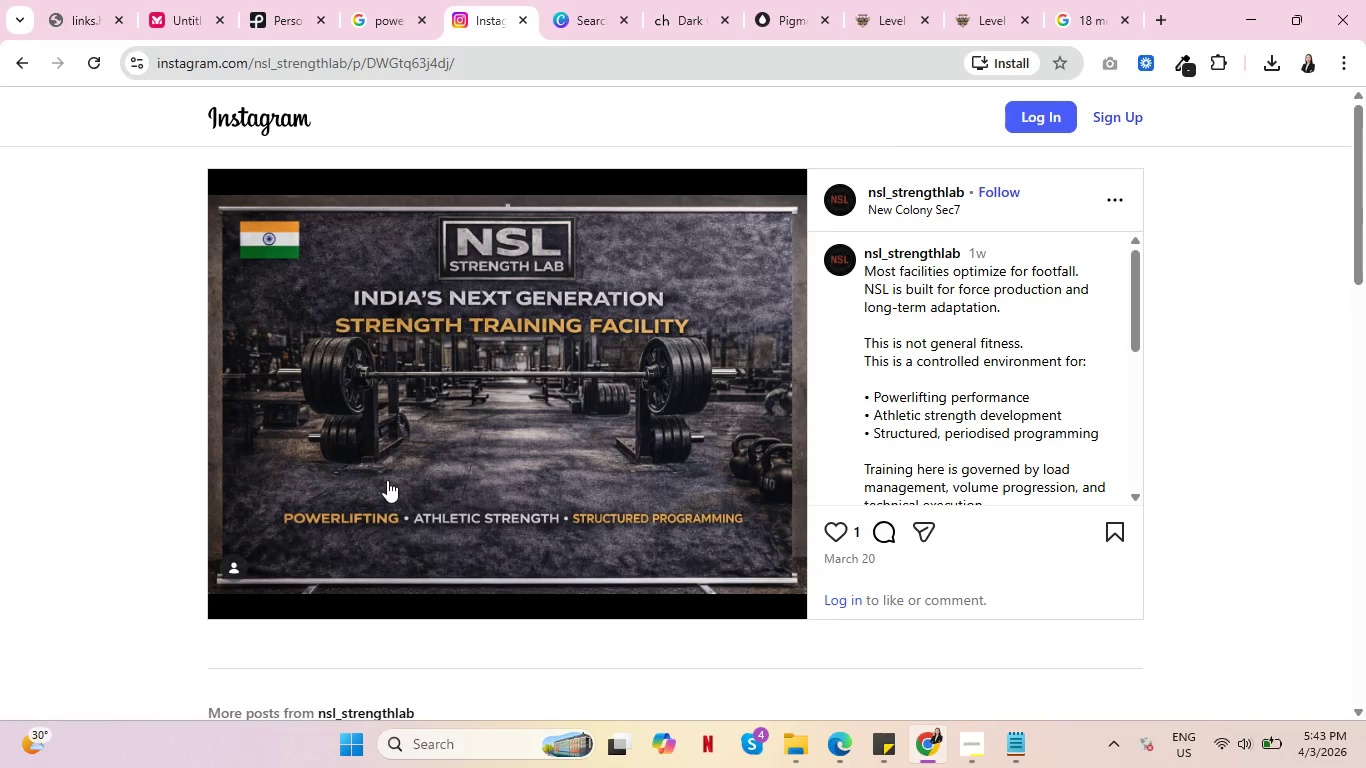 
left_click([519, 23])
 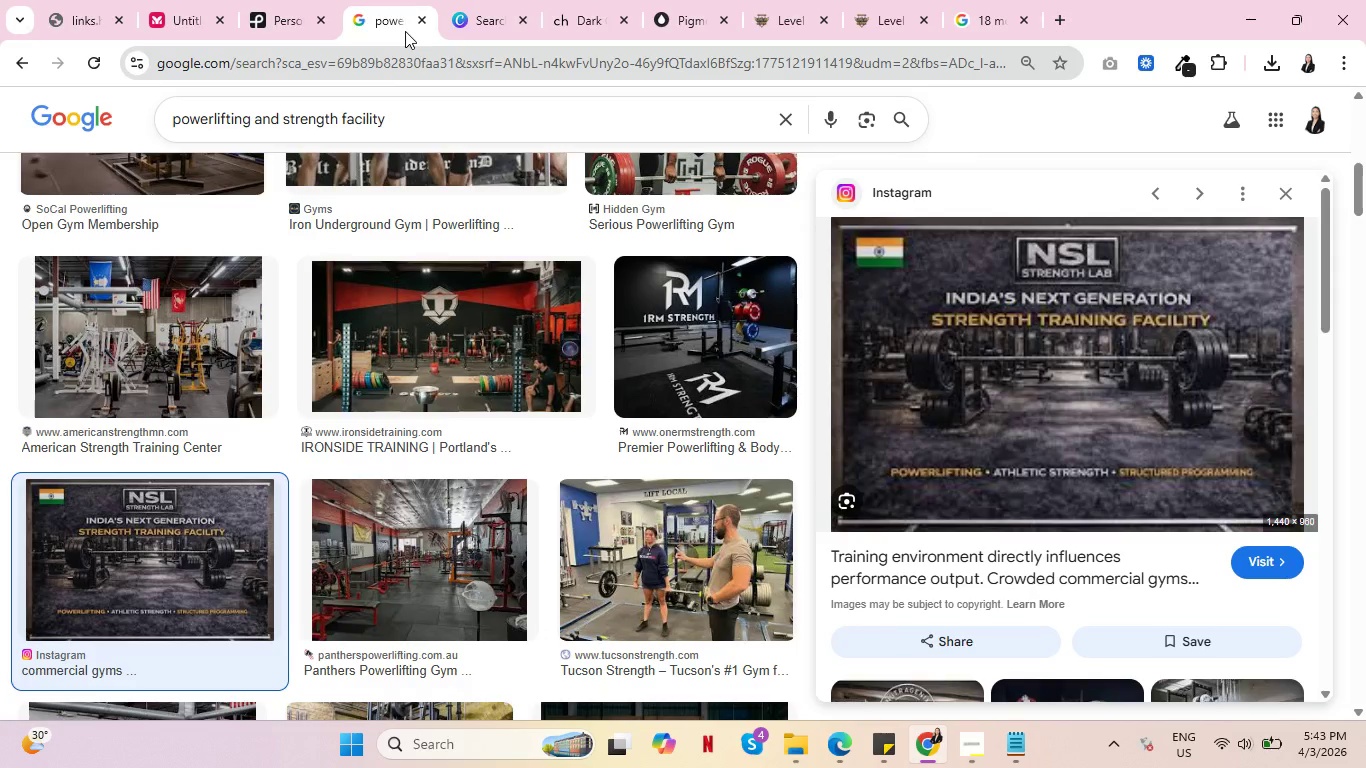 
scroll: coordinate [665, 415], scroll_direction: down, amount: 12.0
 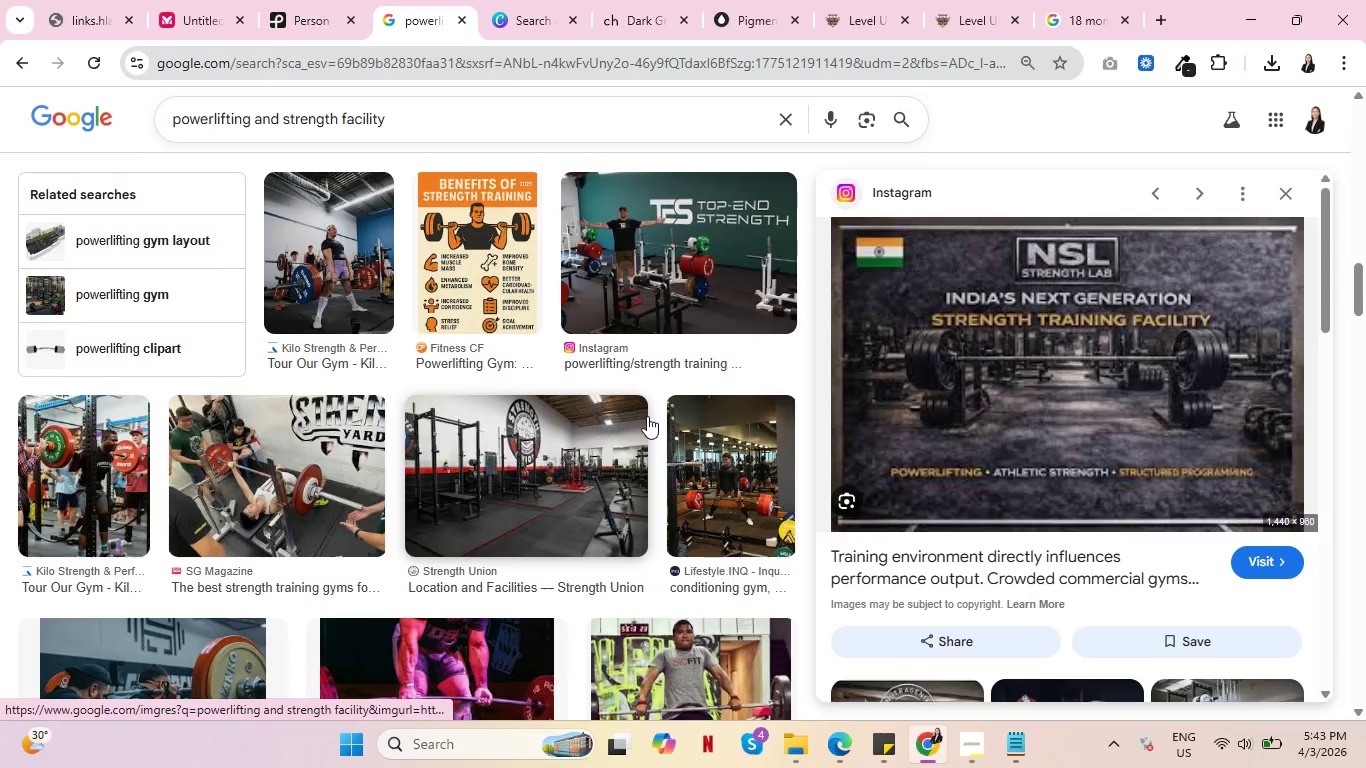 
wait(7.63)
 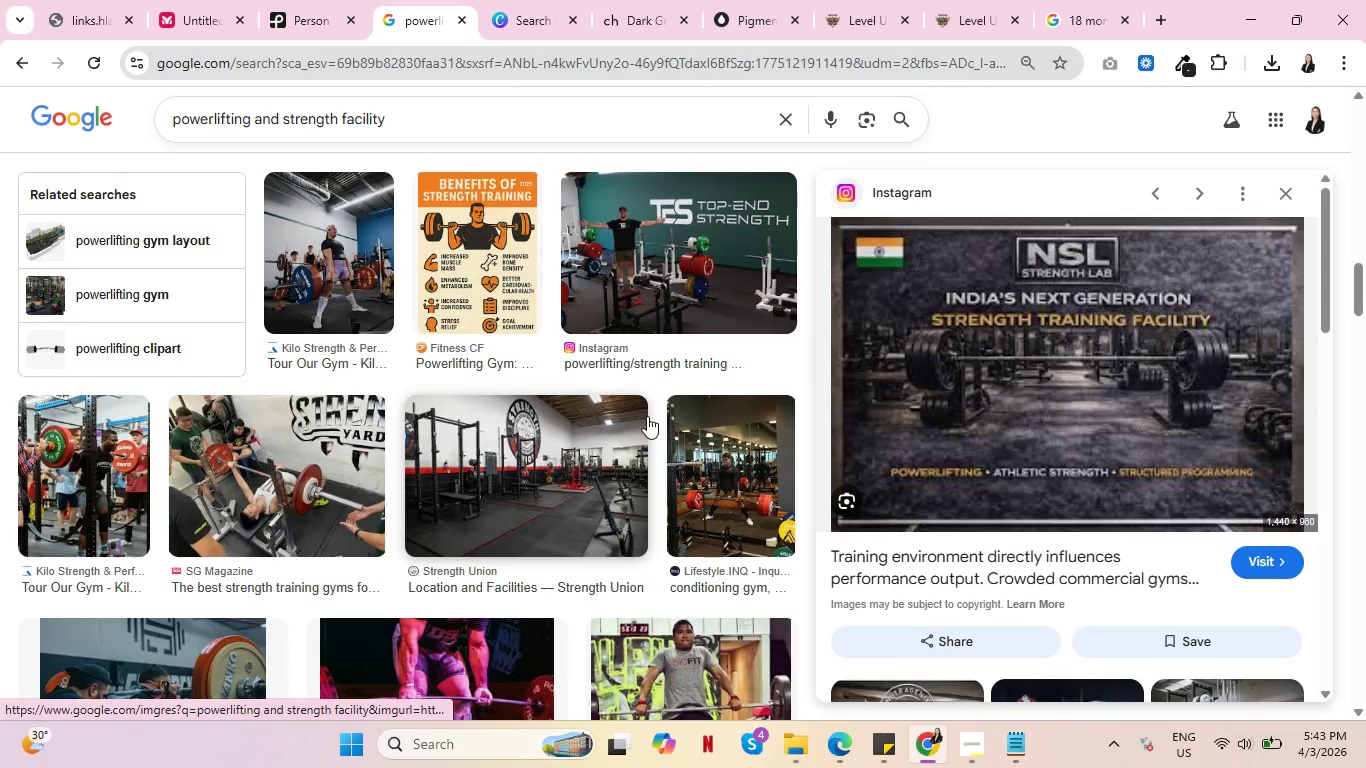 
left_click([98, 287])
 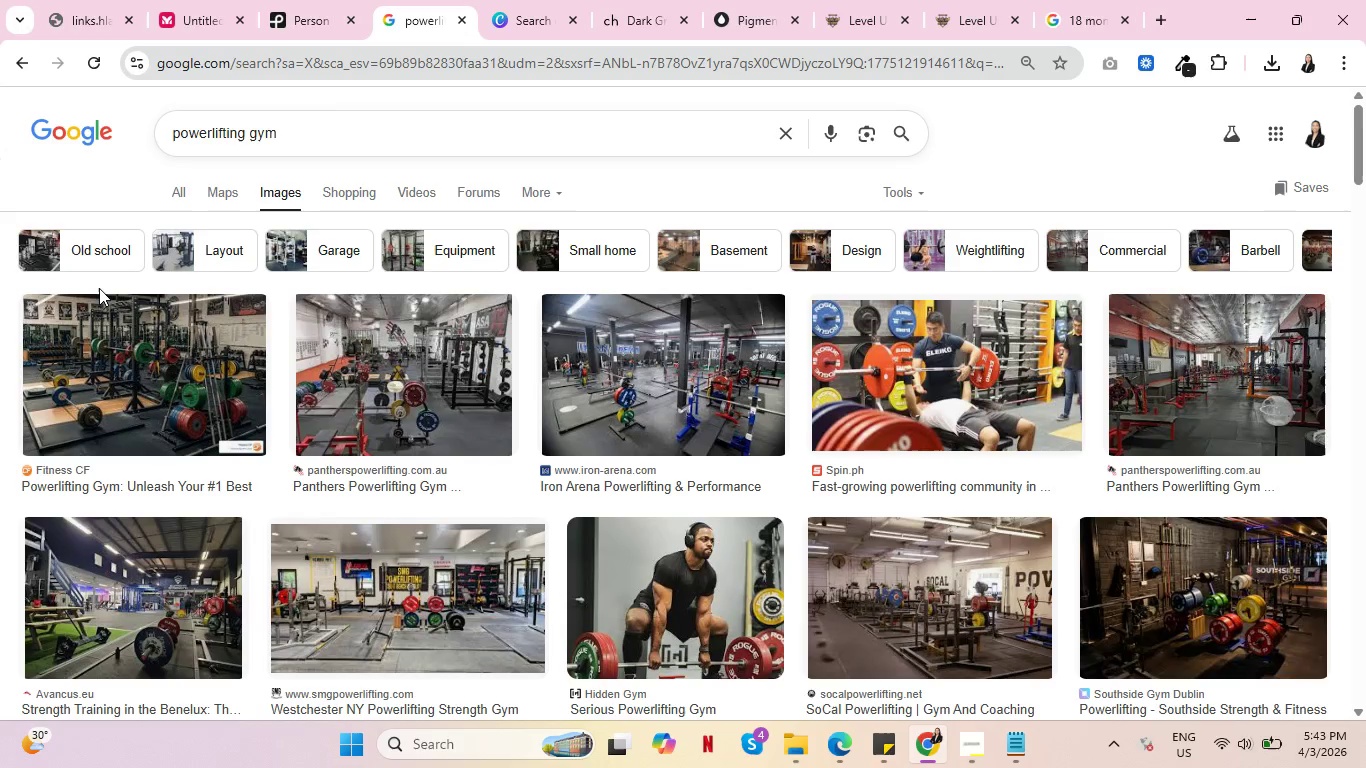 
wait(9.14)
 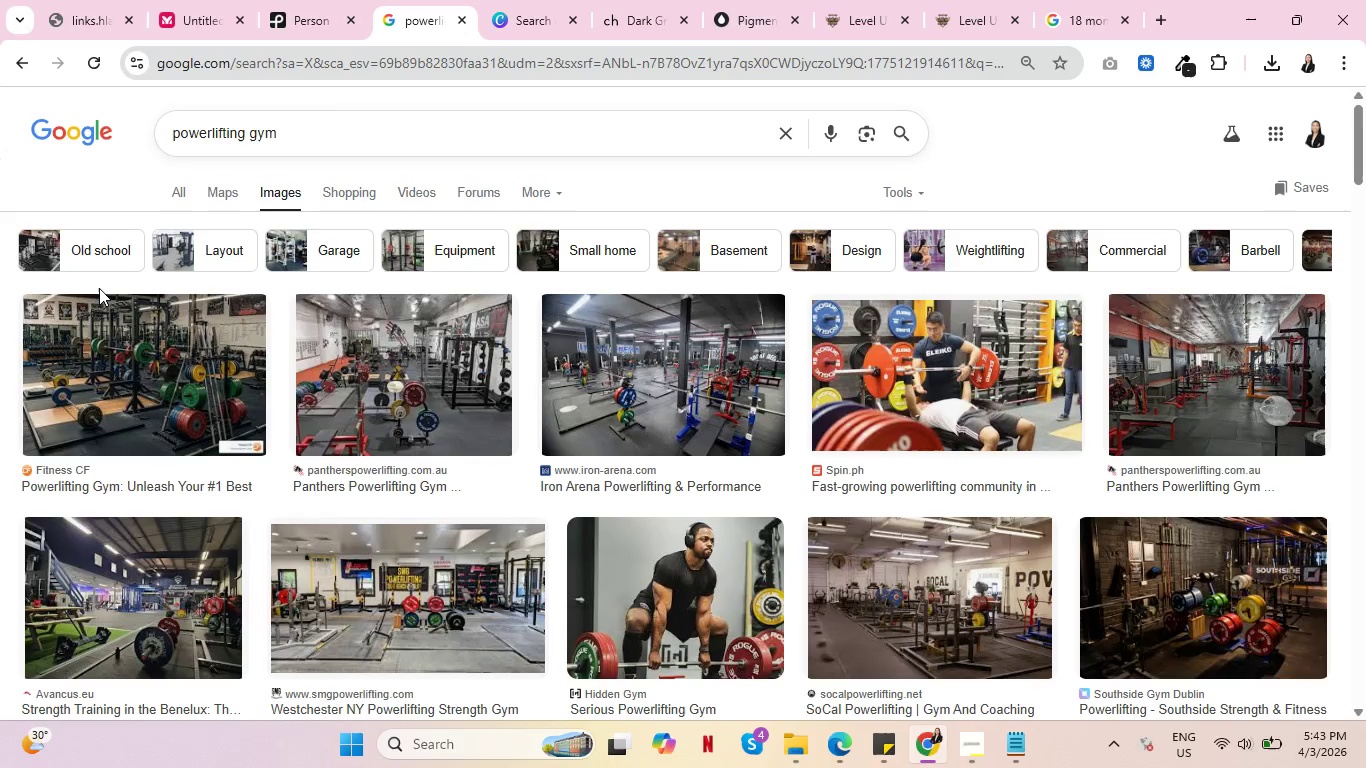 
scroll: coordinate [386, 498], scroll_direction: down, amount: 8.0
 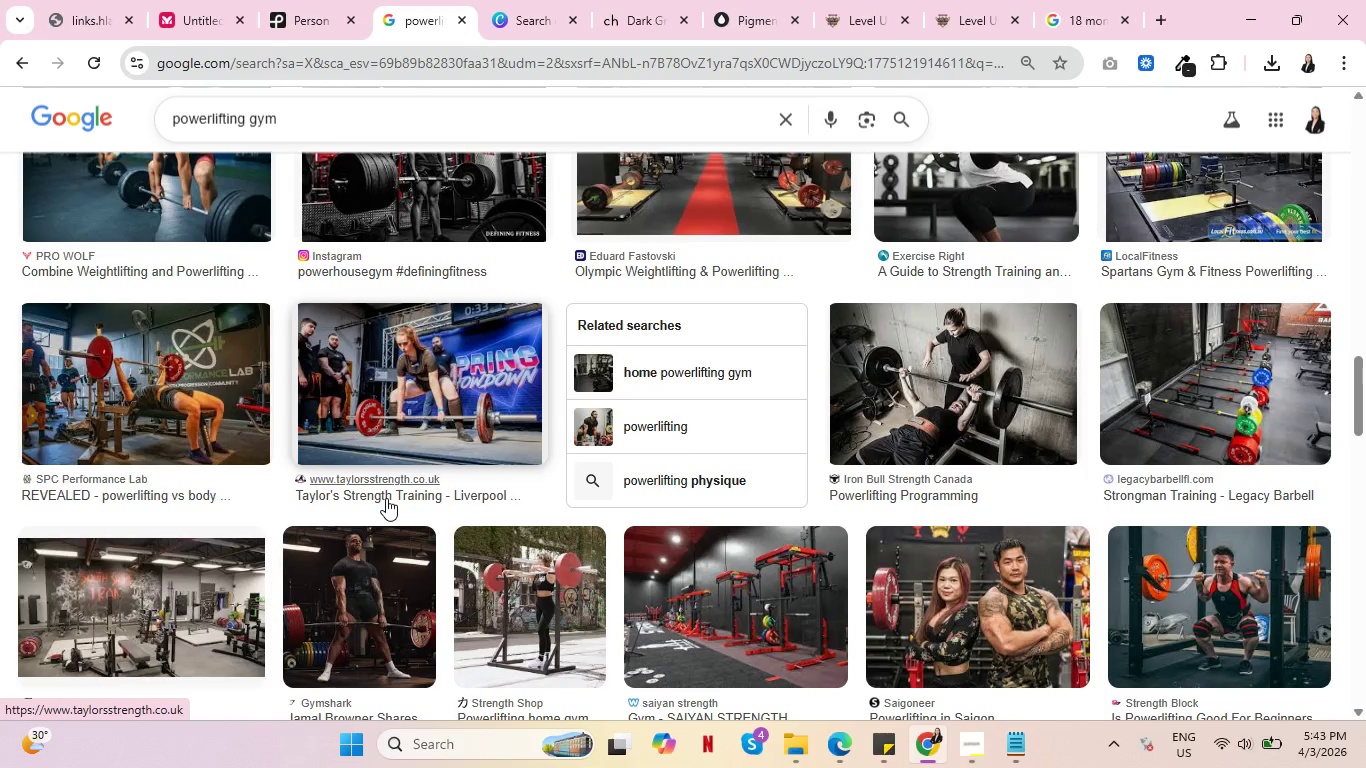 
scroll: coordinate [386, 498], scroll_direction: down, amount: 2.0
 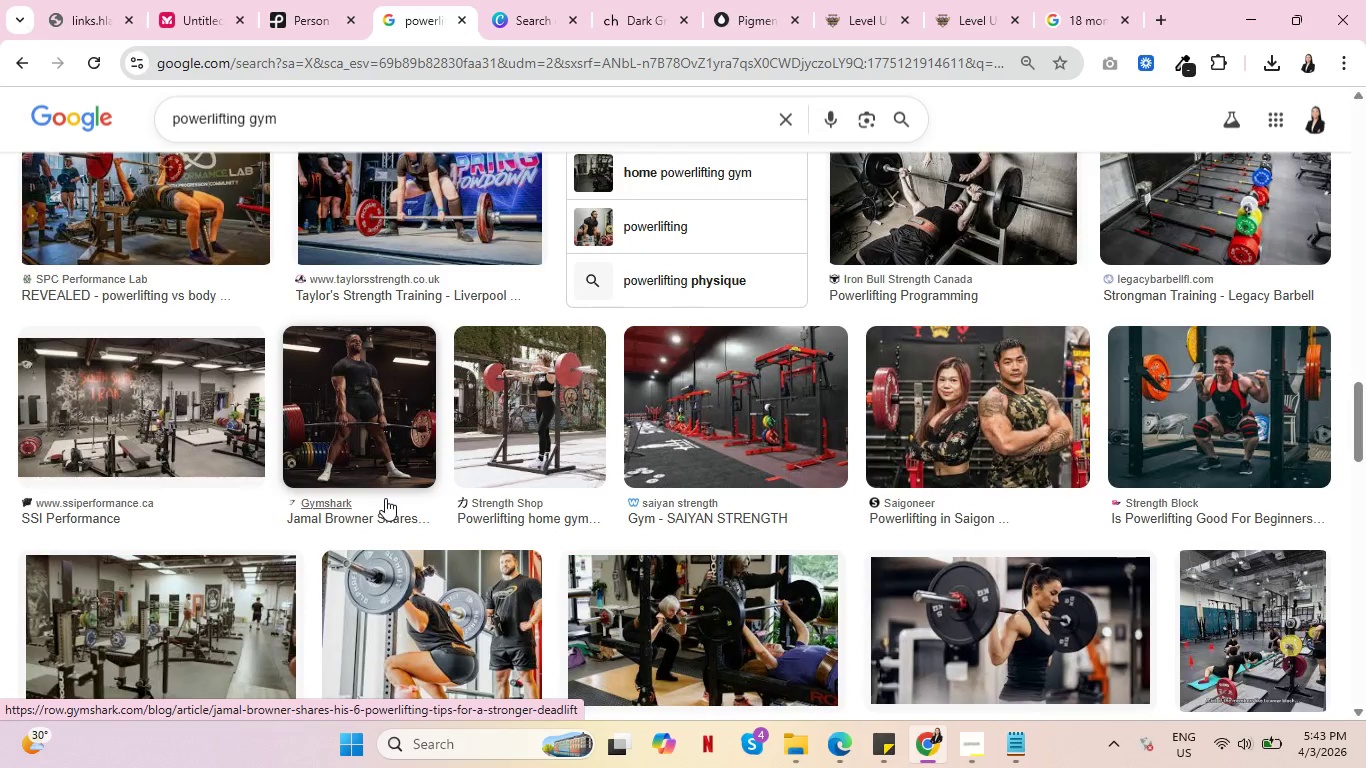 
wait(6.1)
 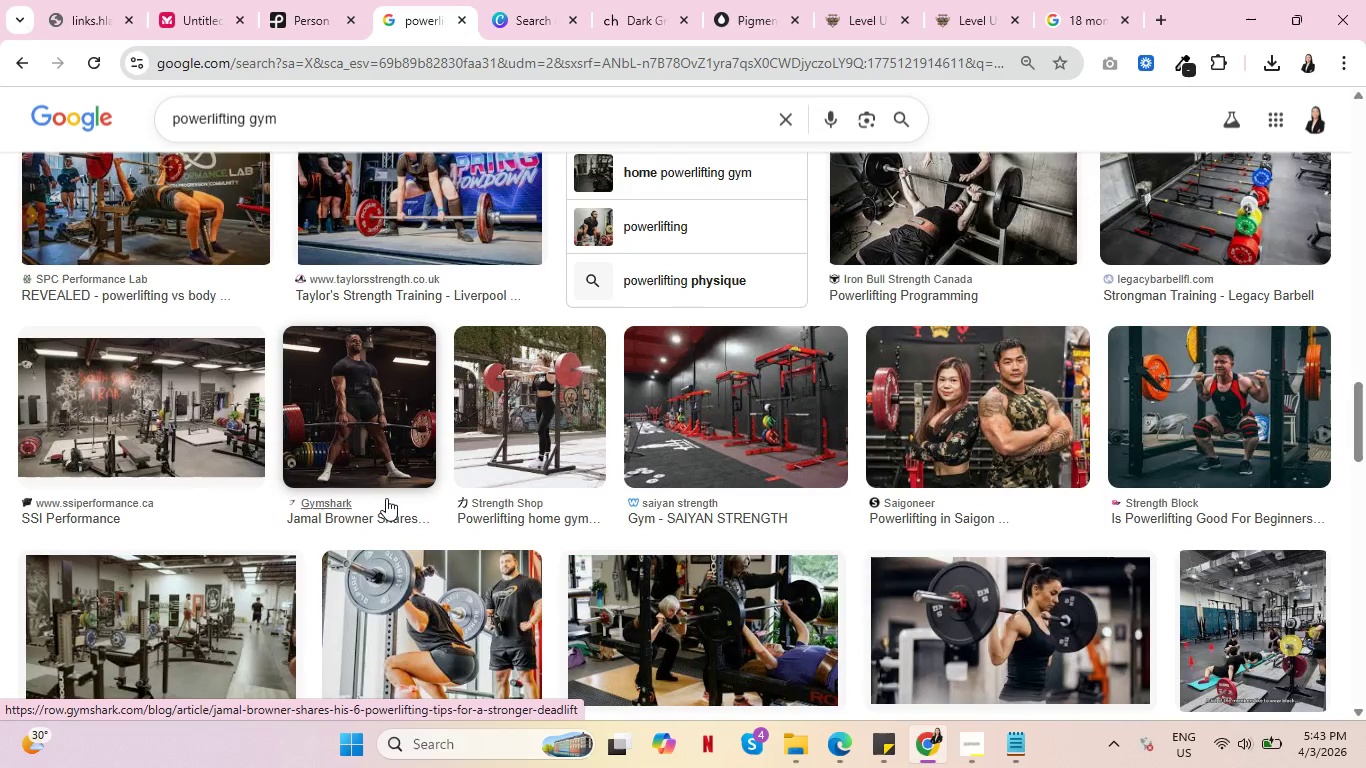 
scroll: coordinate [385, 498], scroll_direction: down, amount: 2.0
 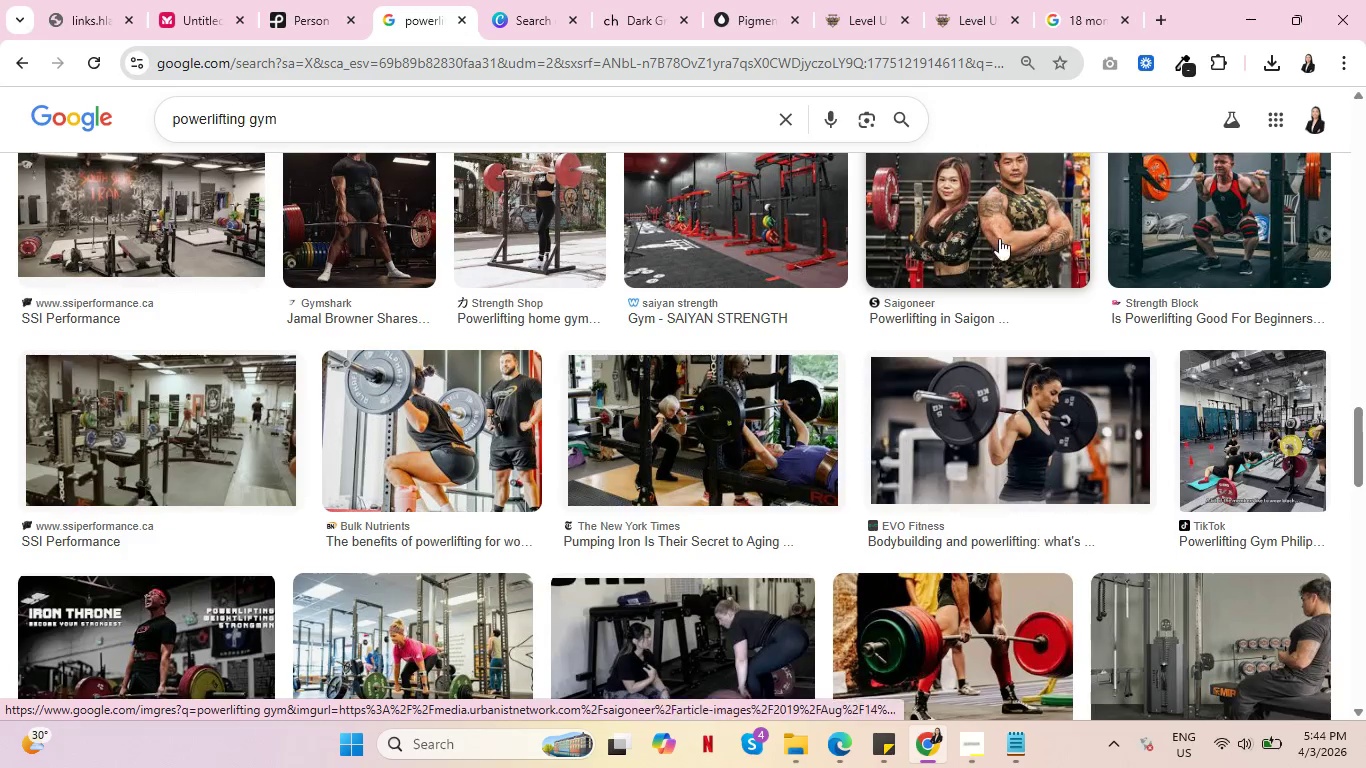 
left_click([1019, 225])
 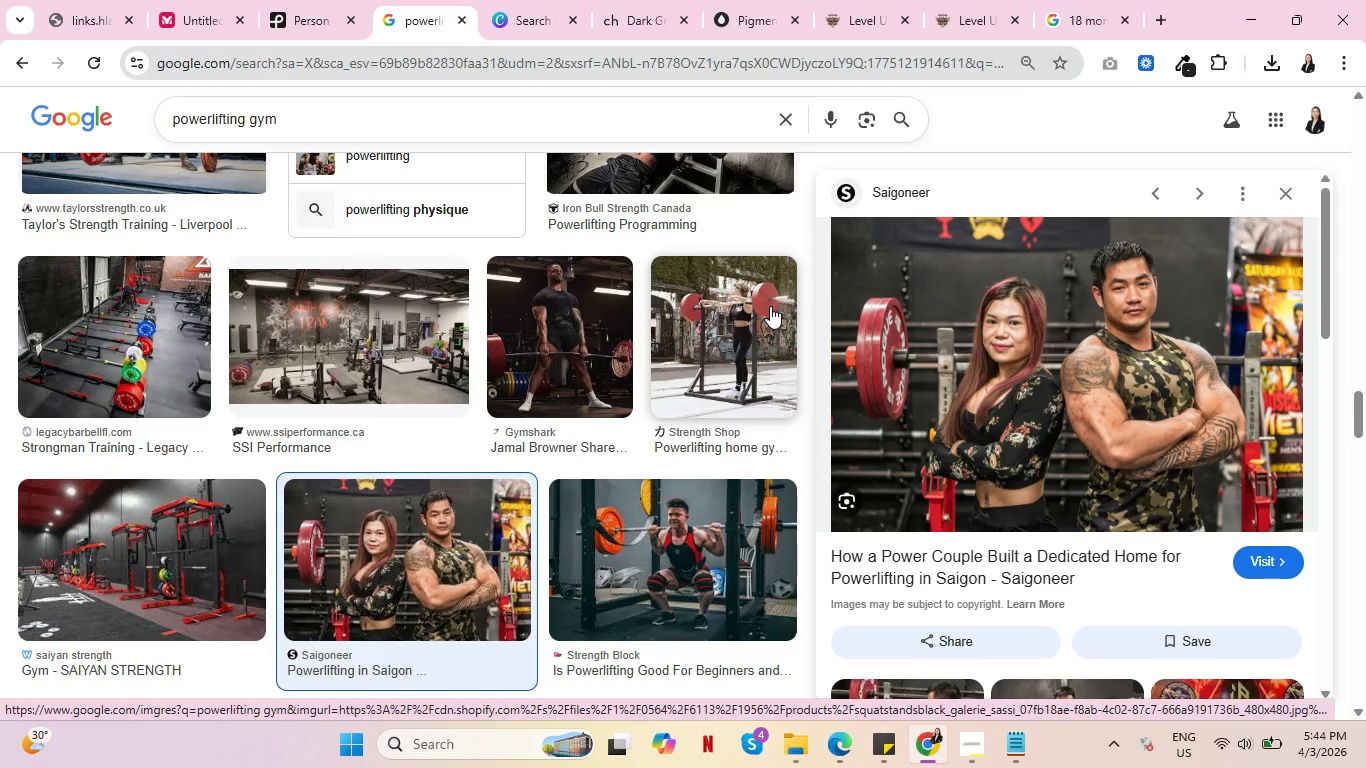 
scroll: coordinate [987, 420], scroll_direction: down, amount: 9.0
 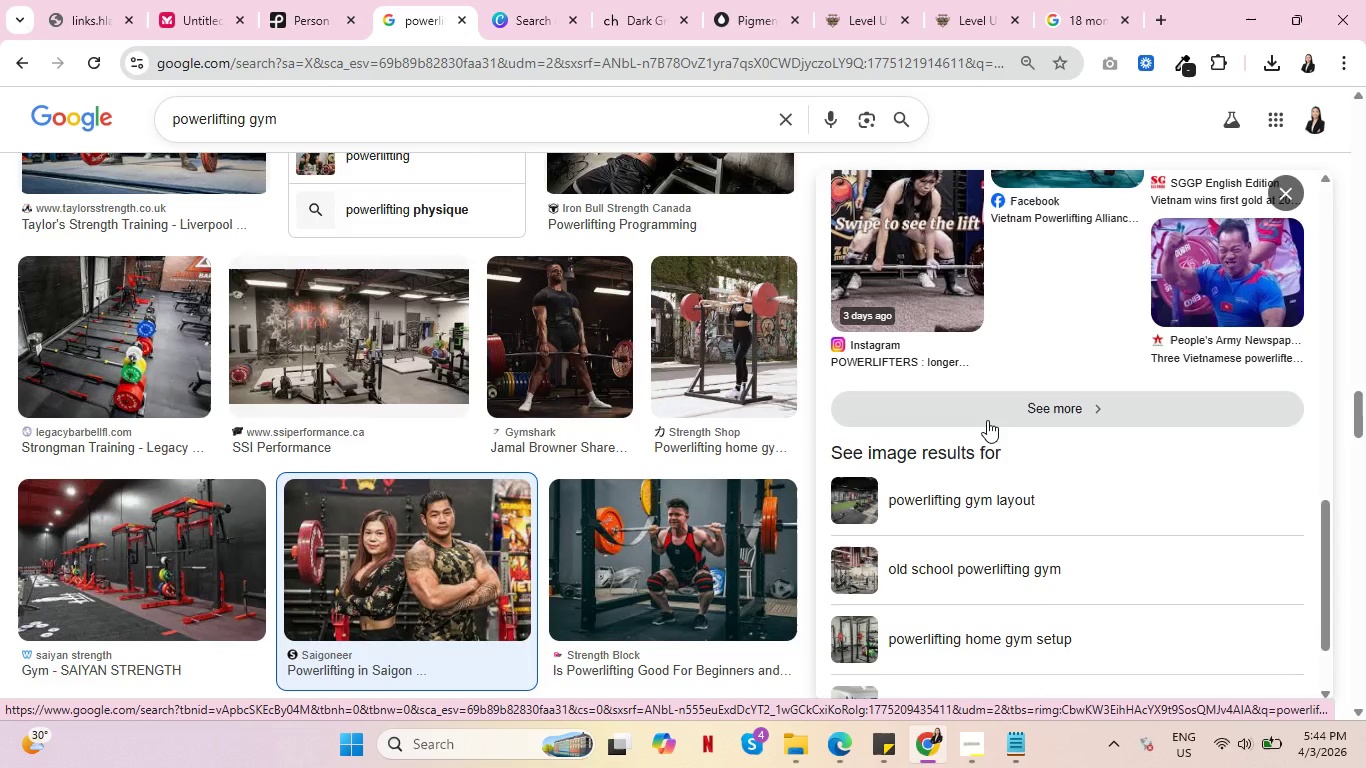 
scroll: coordinate [987, 420], scroll_direction: down, amount: 2.0
 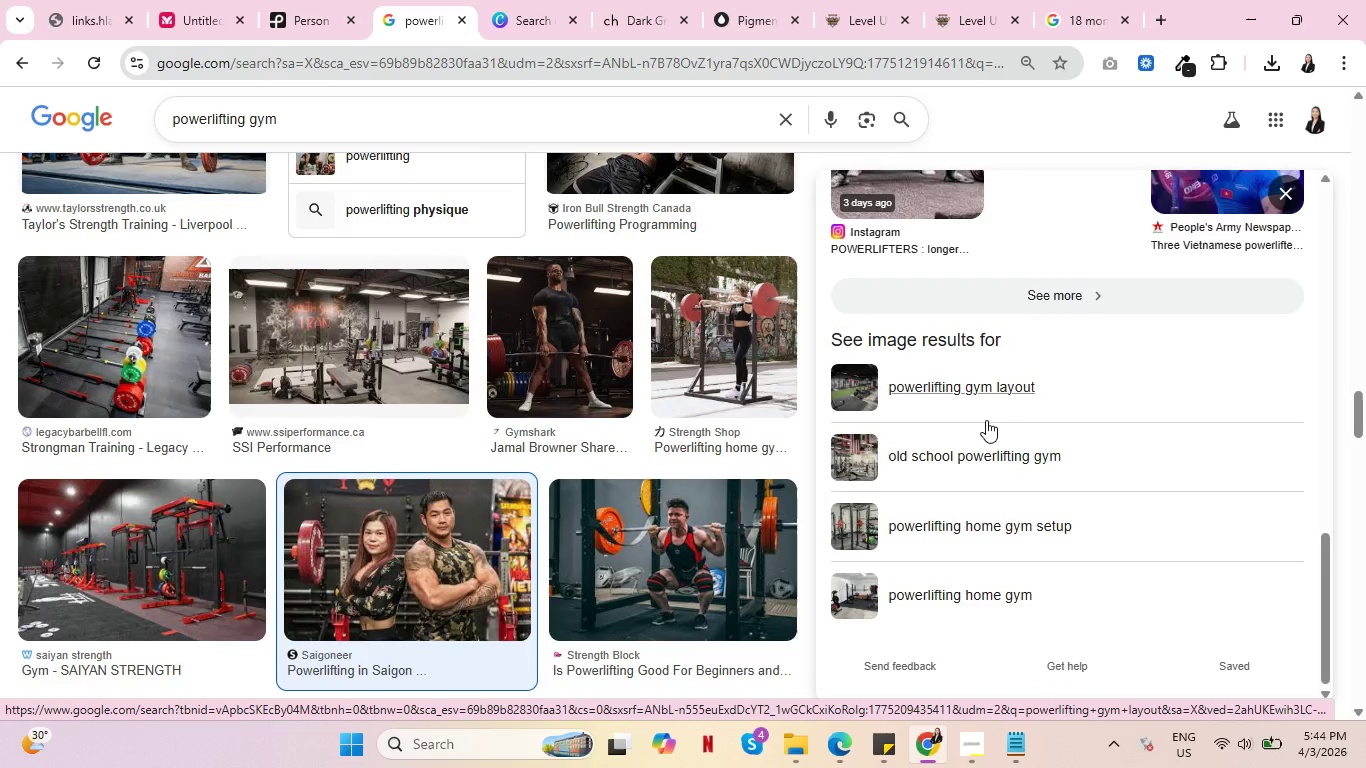 
scroll: coordinate [986, 420], scroll_direction: up, amount: 3.0
 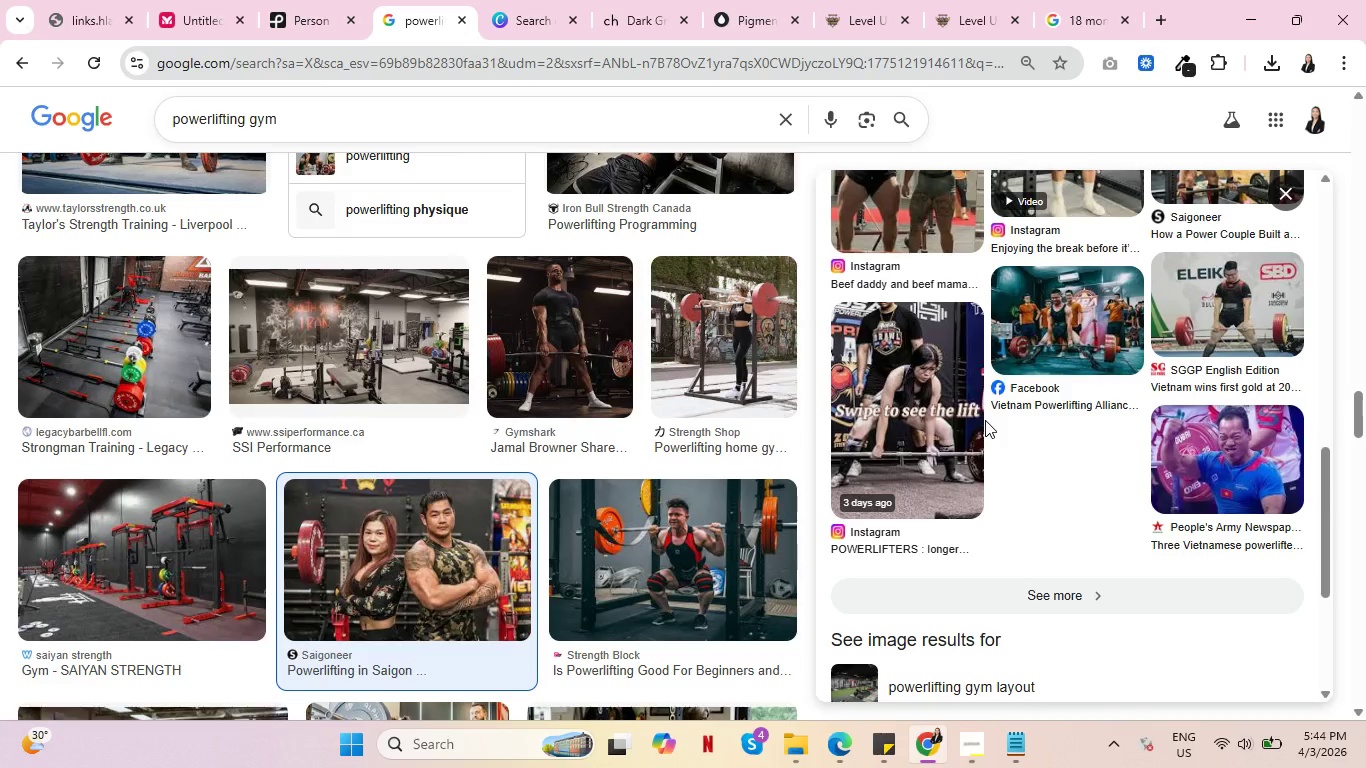 
key(Control+ControlLeft)
 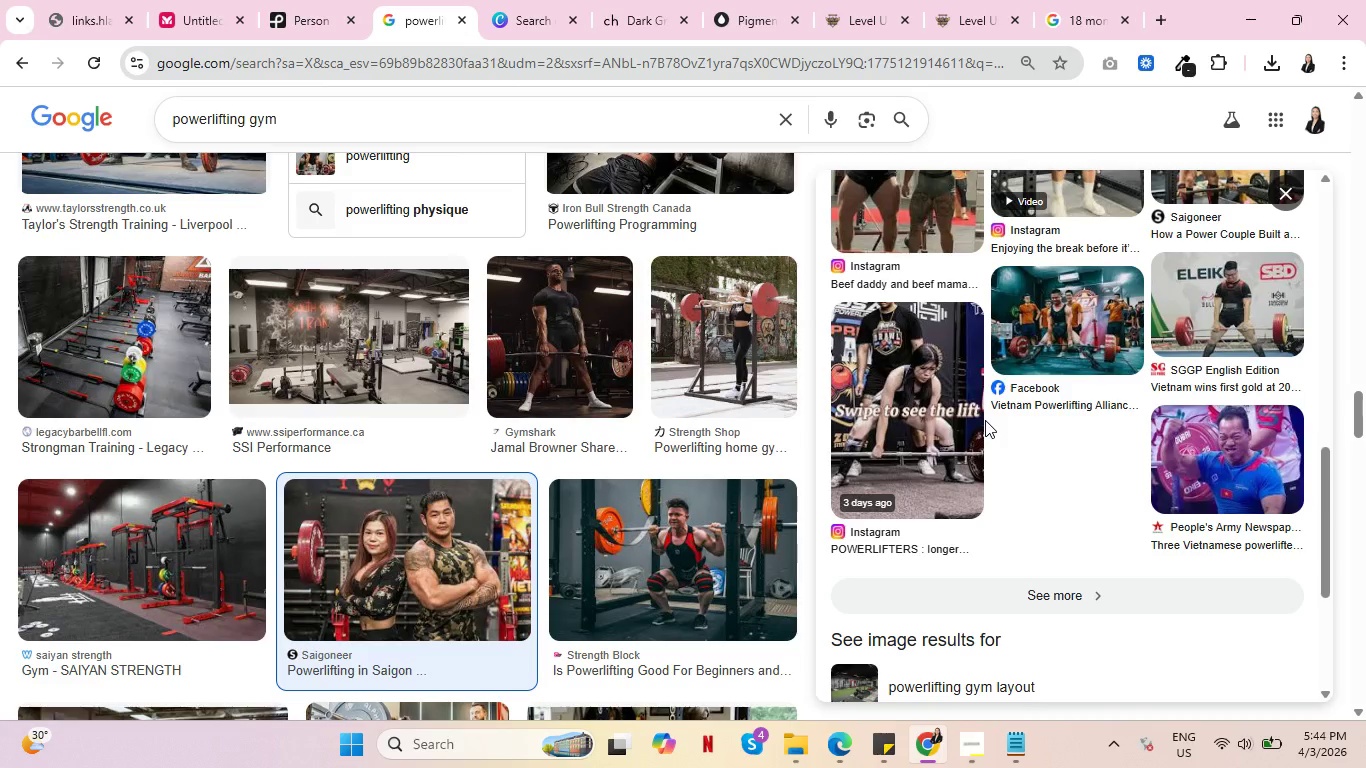 
key(Control+ControlLeft)
 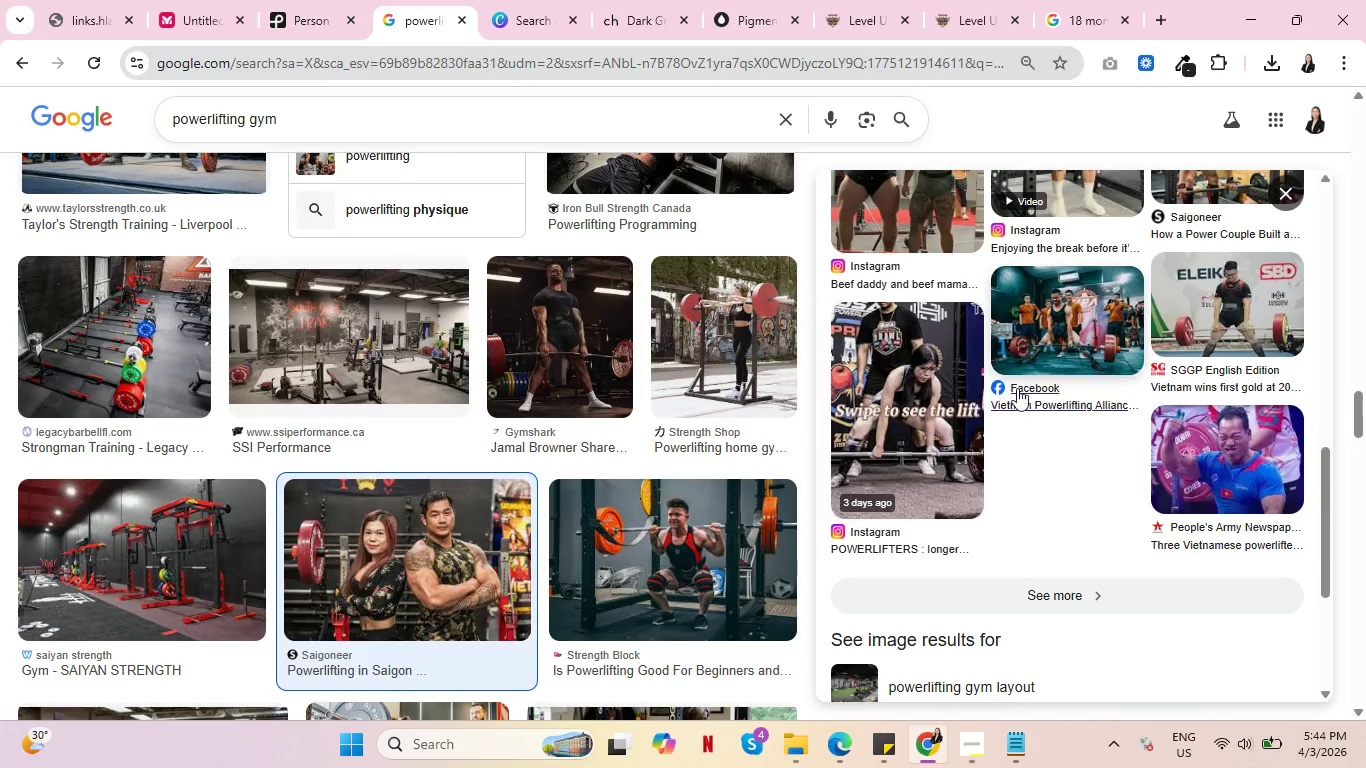 
scroll: coordinate [1043, 377], scroll_direction: up, amount: 11.0
 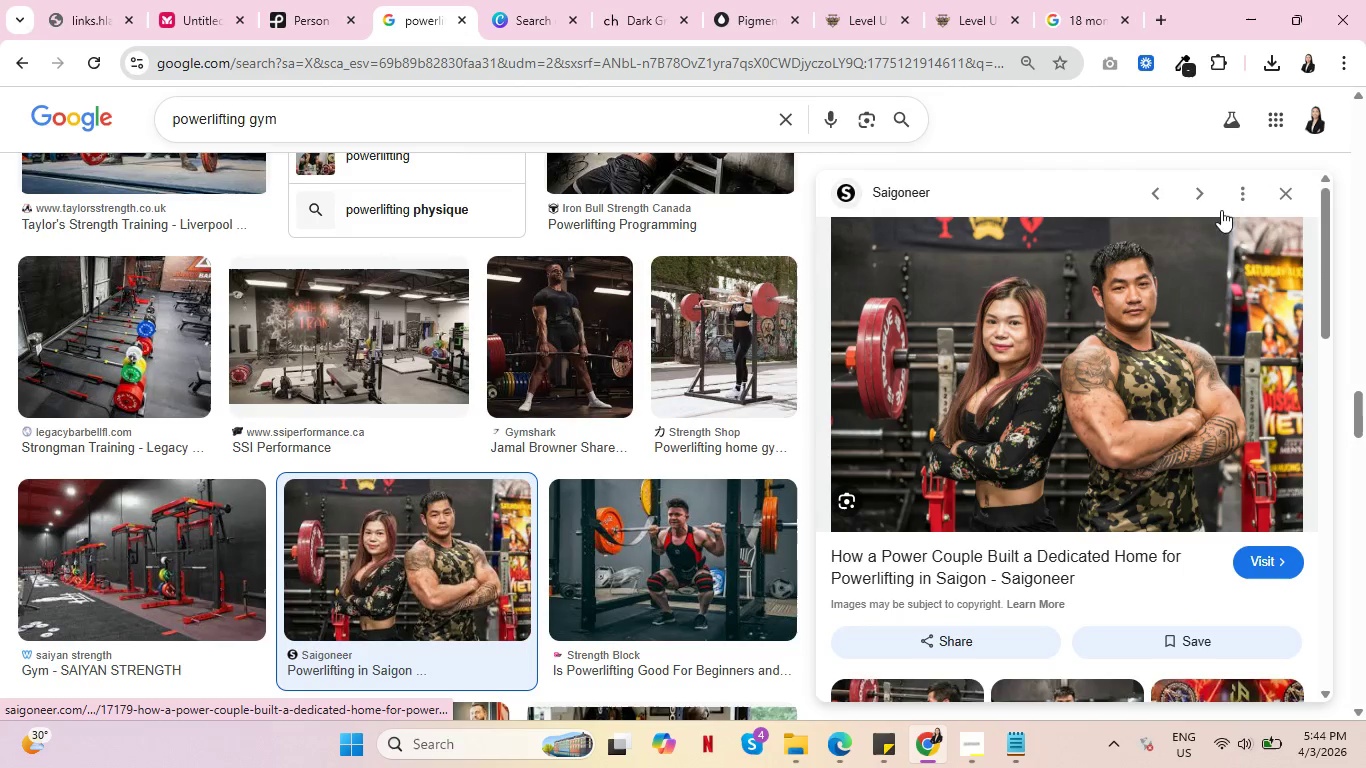 
left_click([1289, 186])
 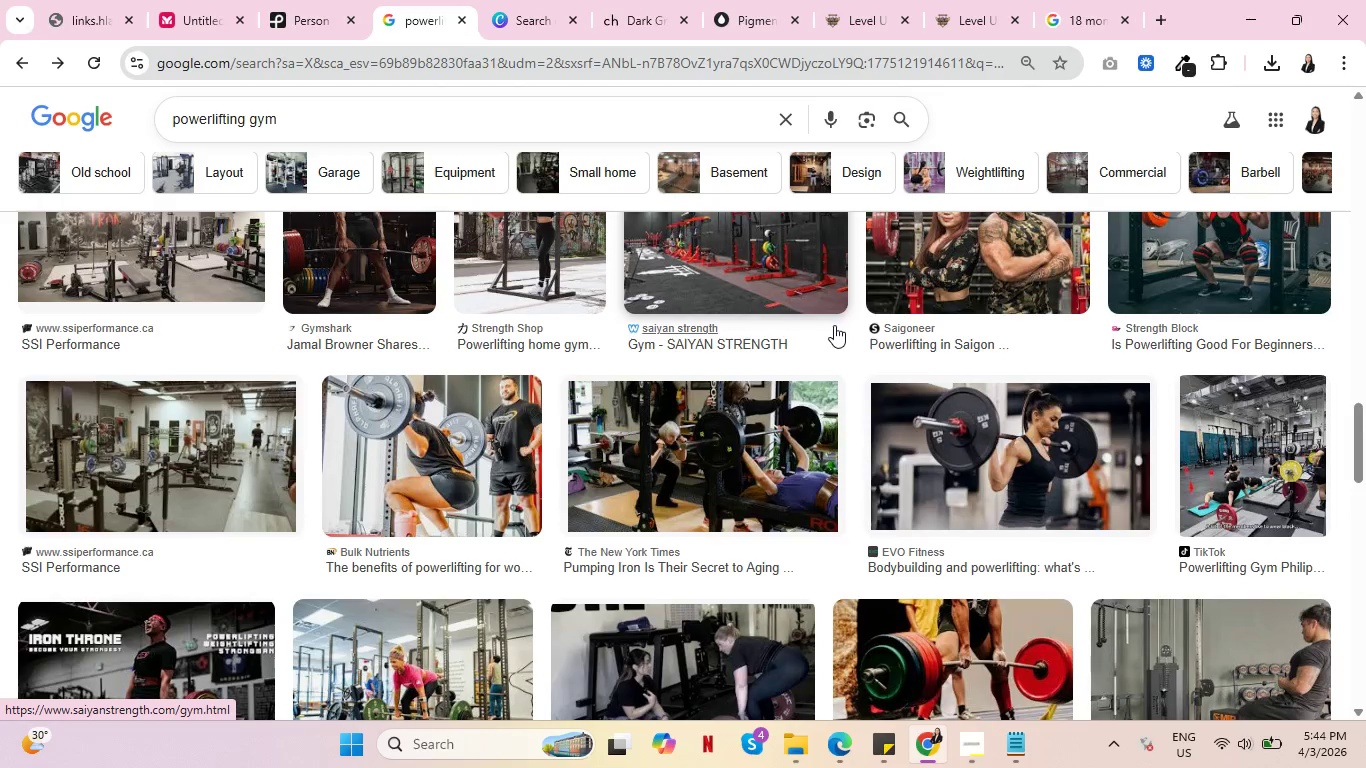 
scroll: coordinate [627, 409], scroll_direction: down, amount: 4.0
 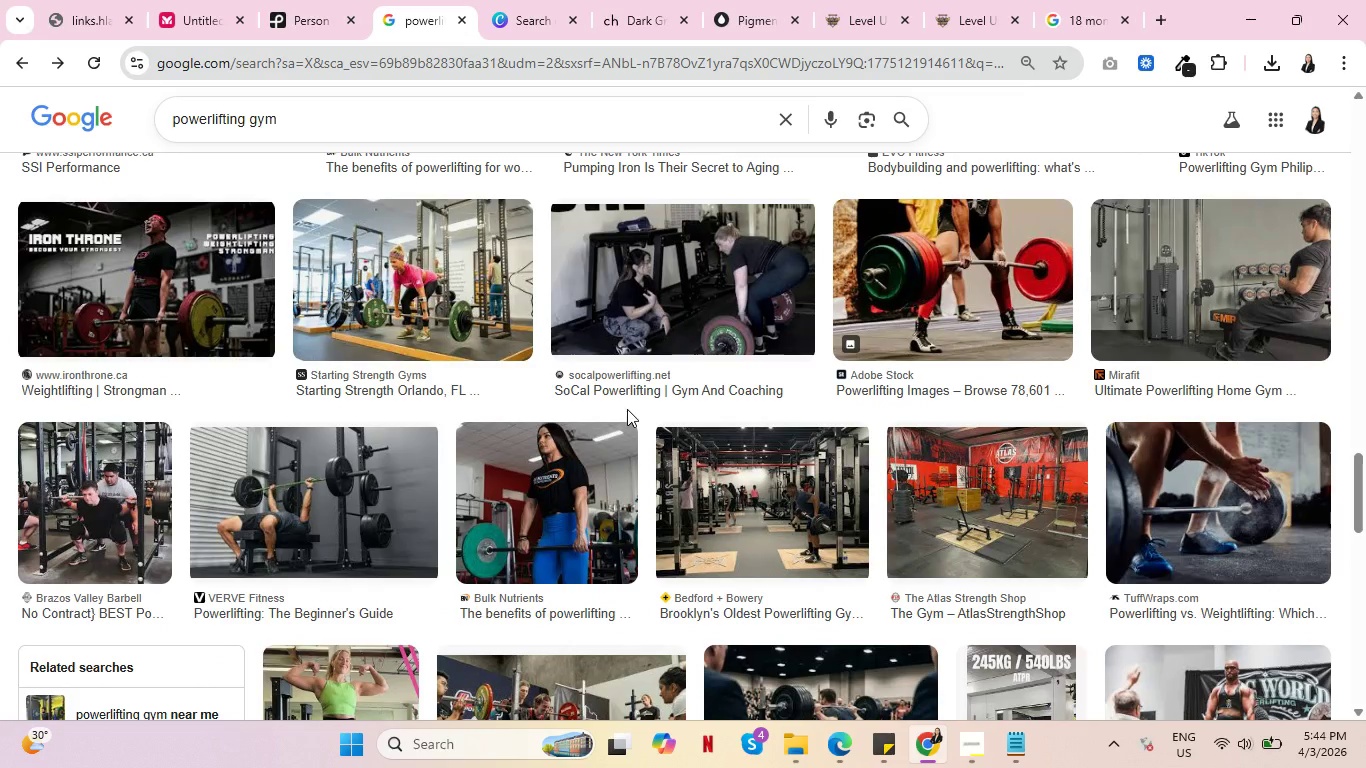 
left_click([119, 309])
 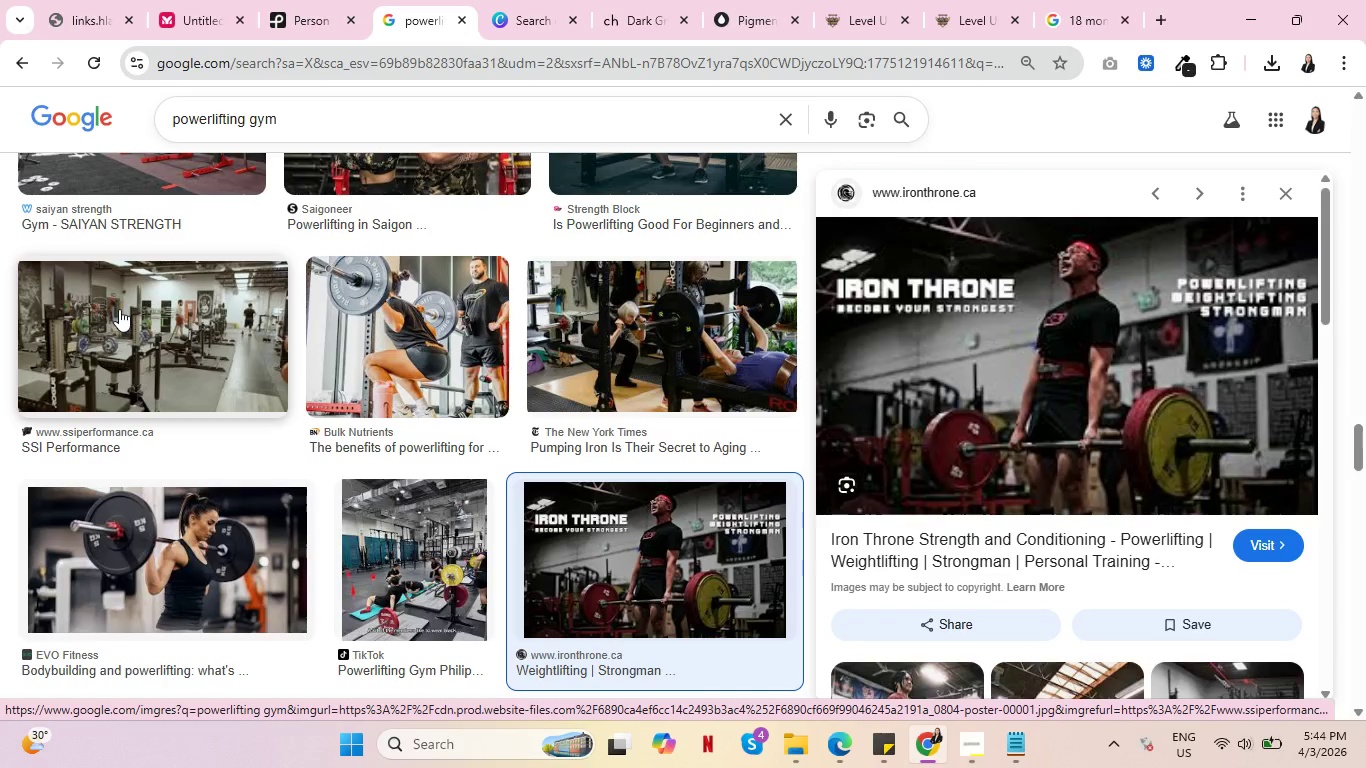 
wait(5.22)
 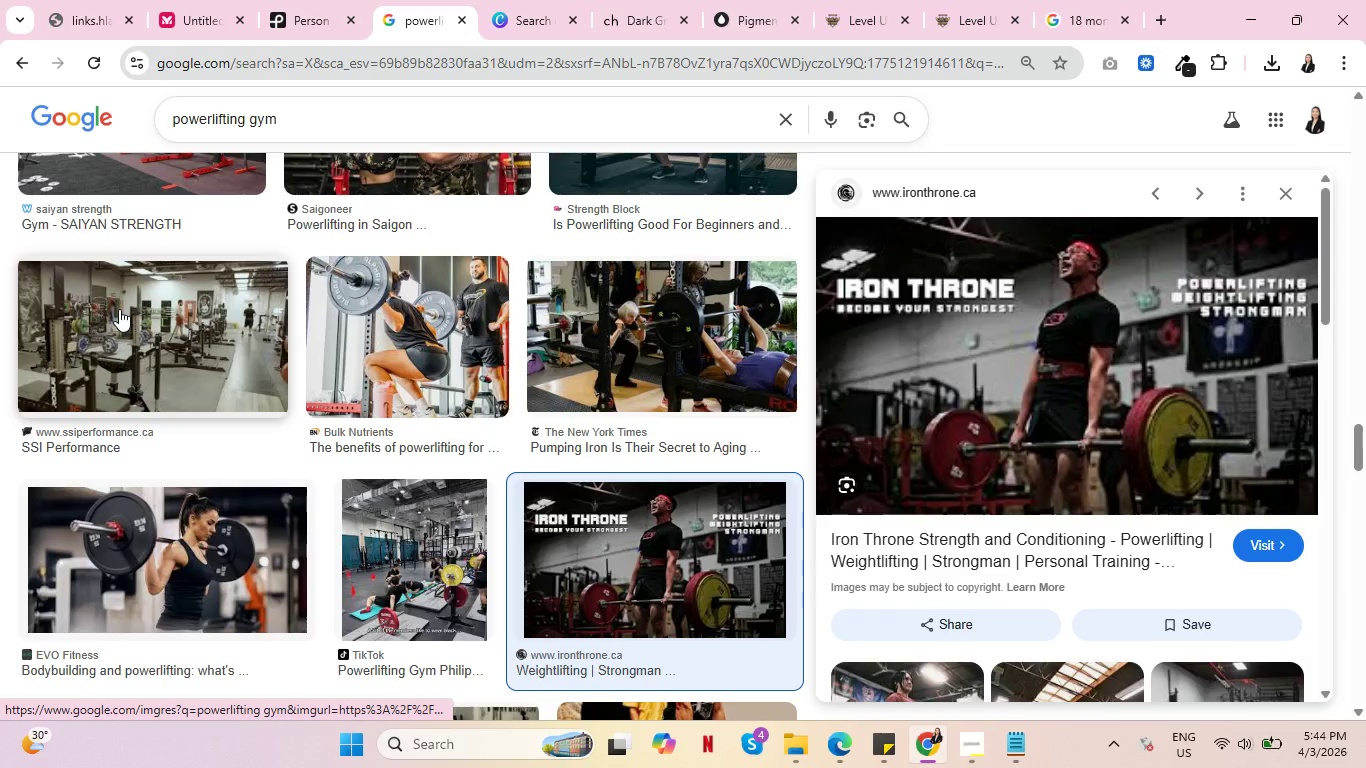 
scroll: coordinate [928, 363], scroll_direction: down, amount: 11.0
 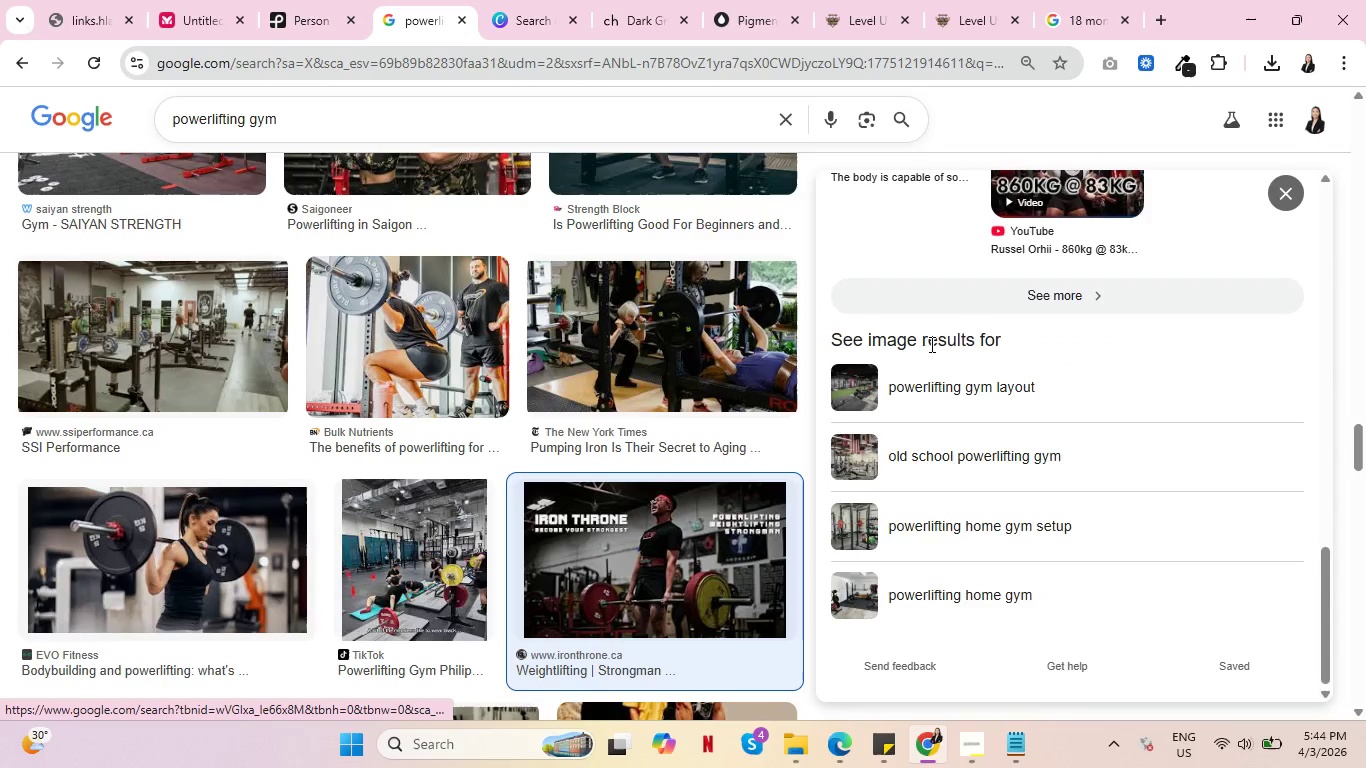 
scroll: coordinate [978, 332], scroll_direction: up, amount: 10.0
 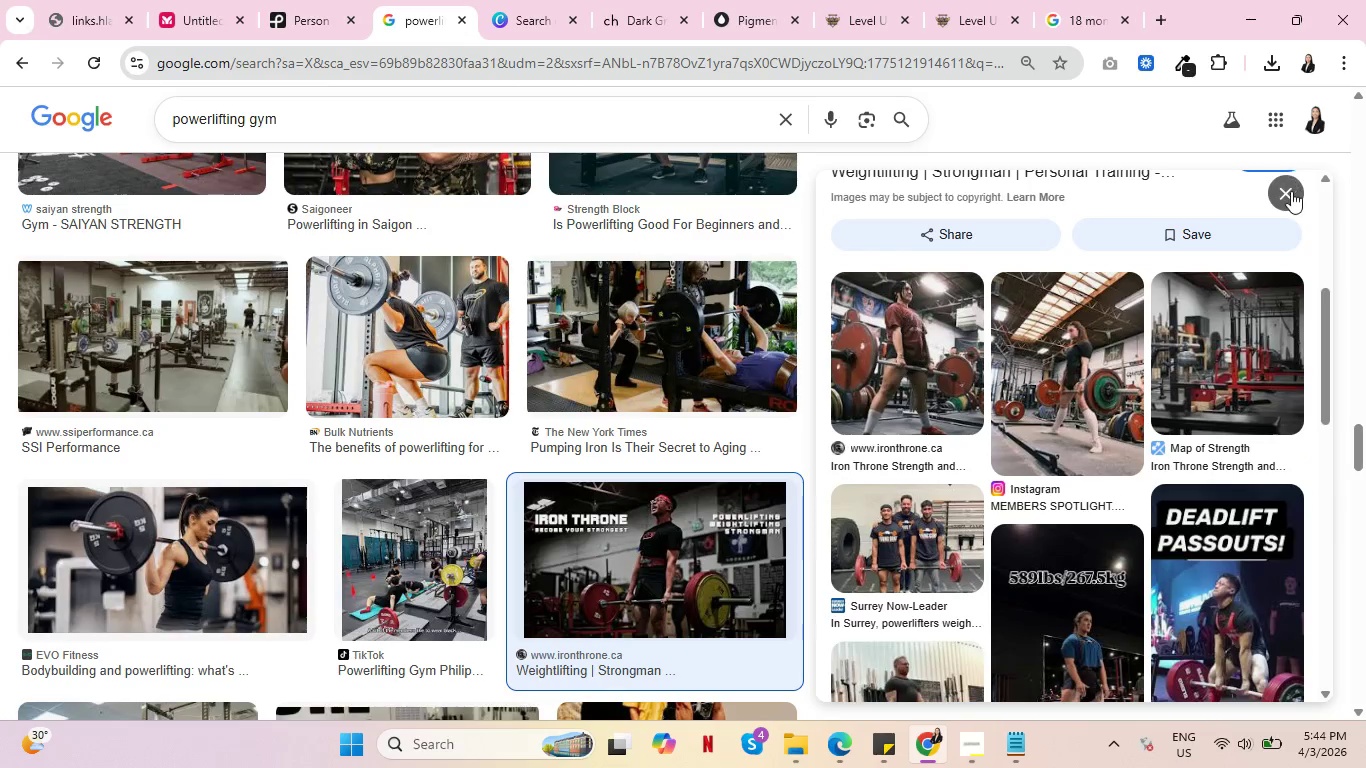 
left_click([1291, 191])
 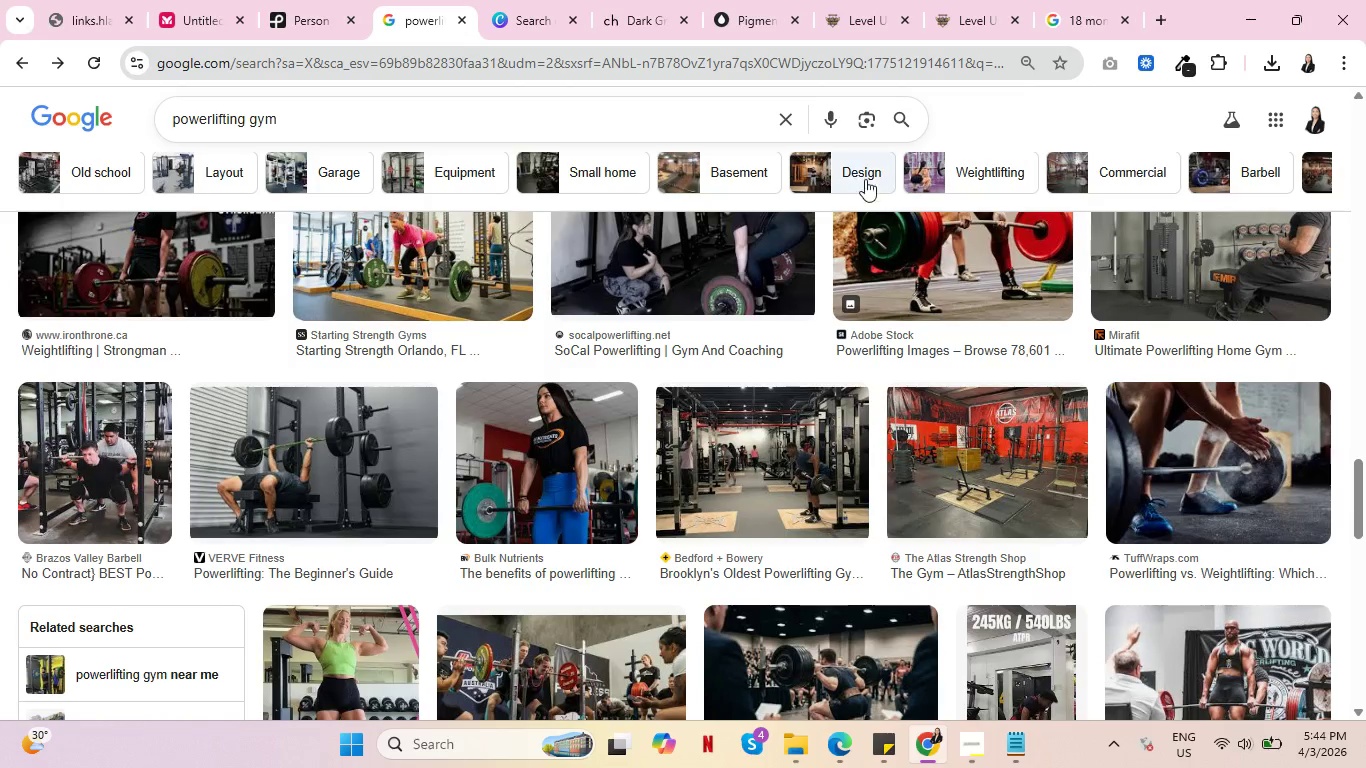 
left_click([852, 0])
 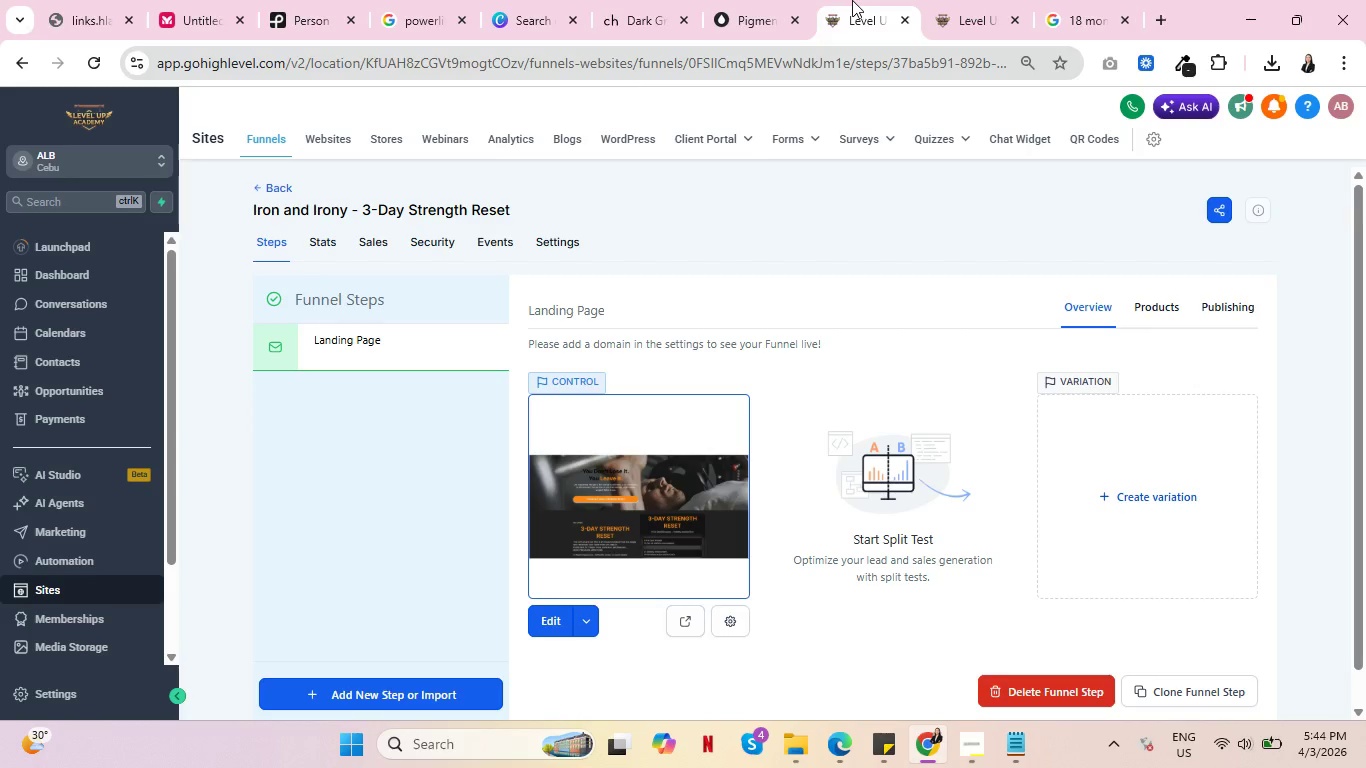 
key(Control+ControlLeft)
 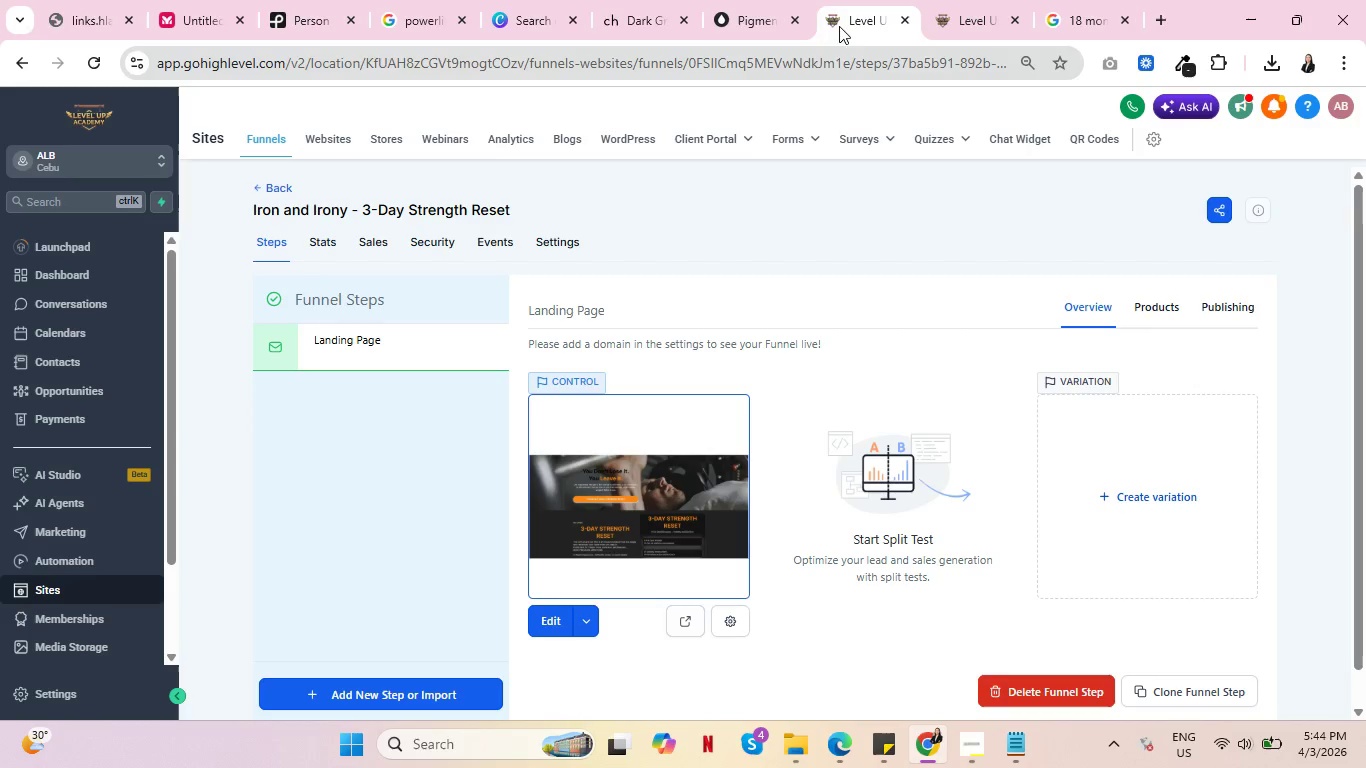 
key(Control+ControlLeft)
 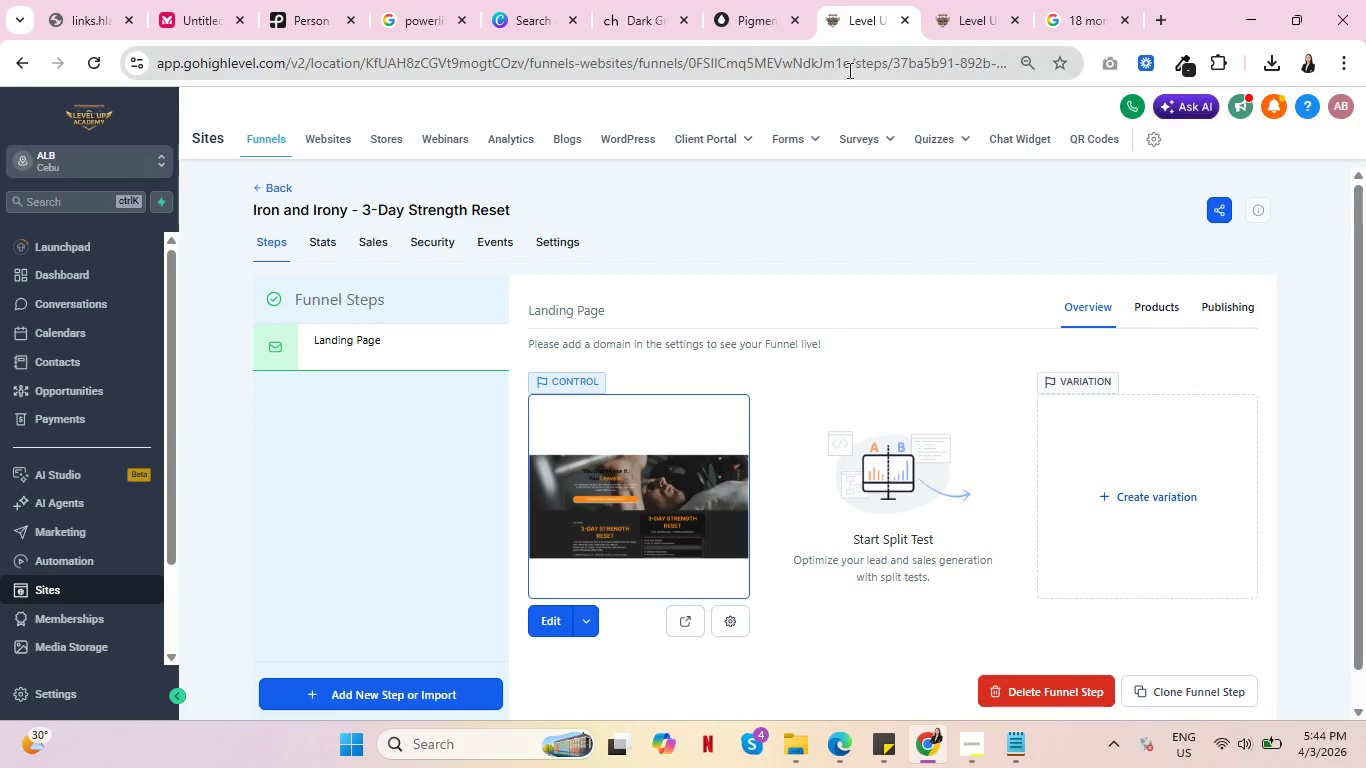 
key(Control+ControlLeft)
 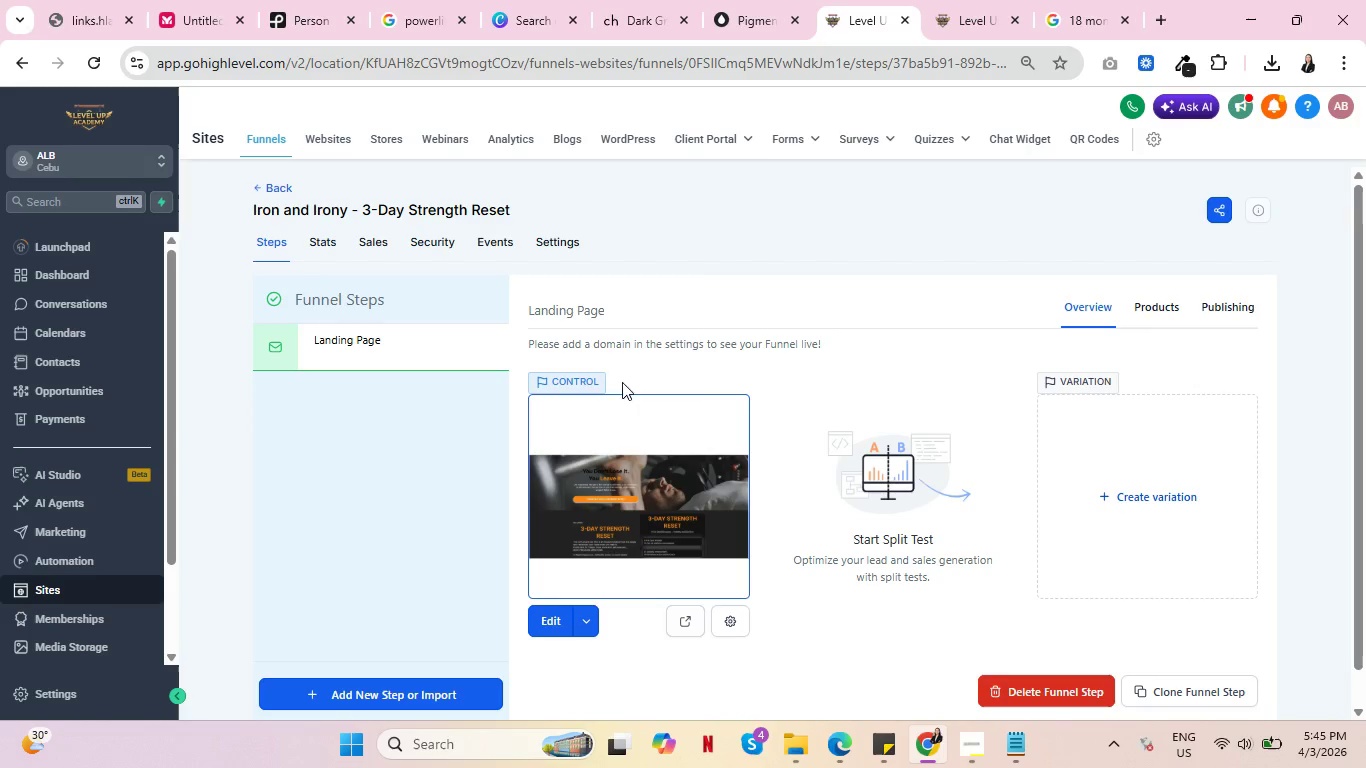 
key(Control+ControlLeft)
 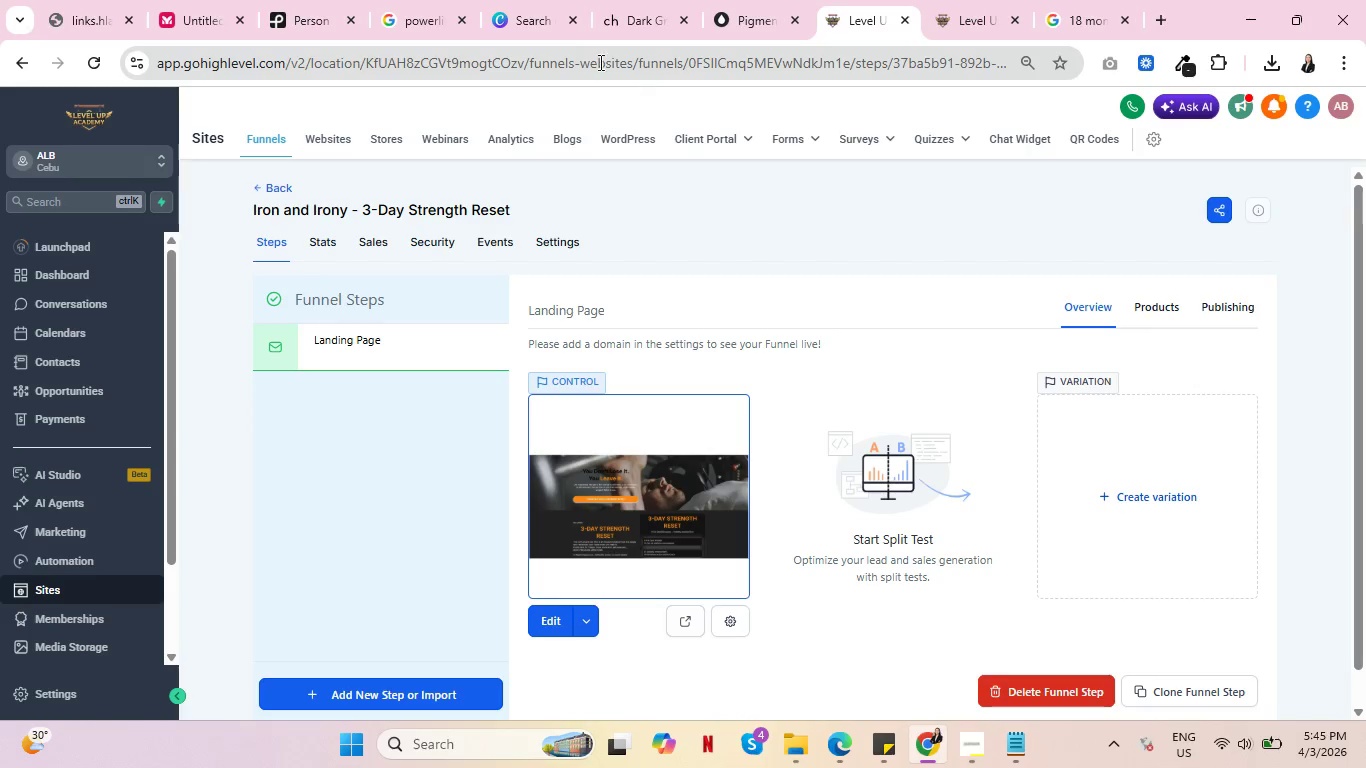 
key(Control+ControlLeft)
 